 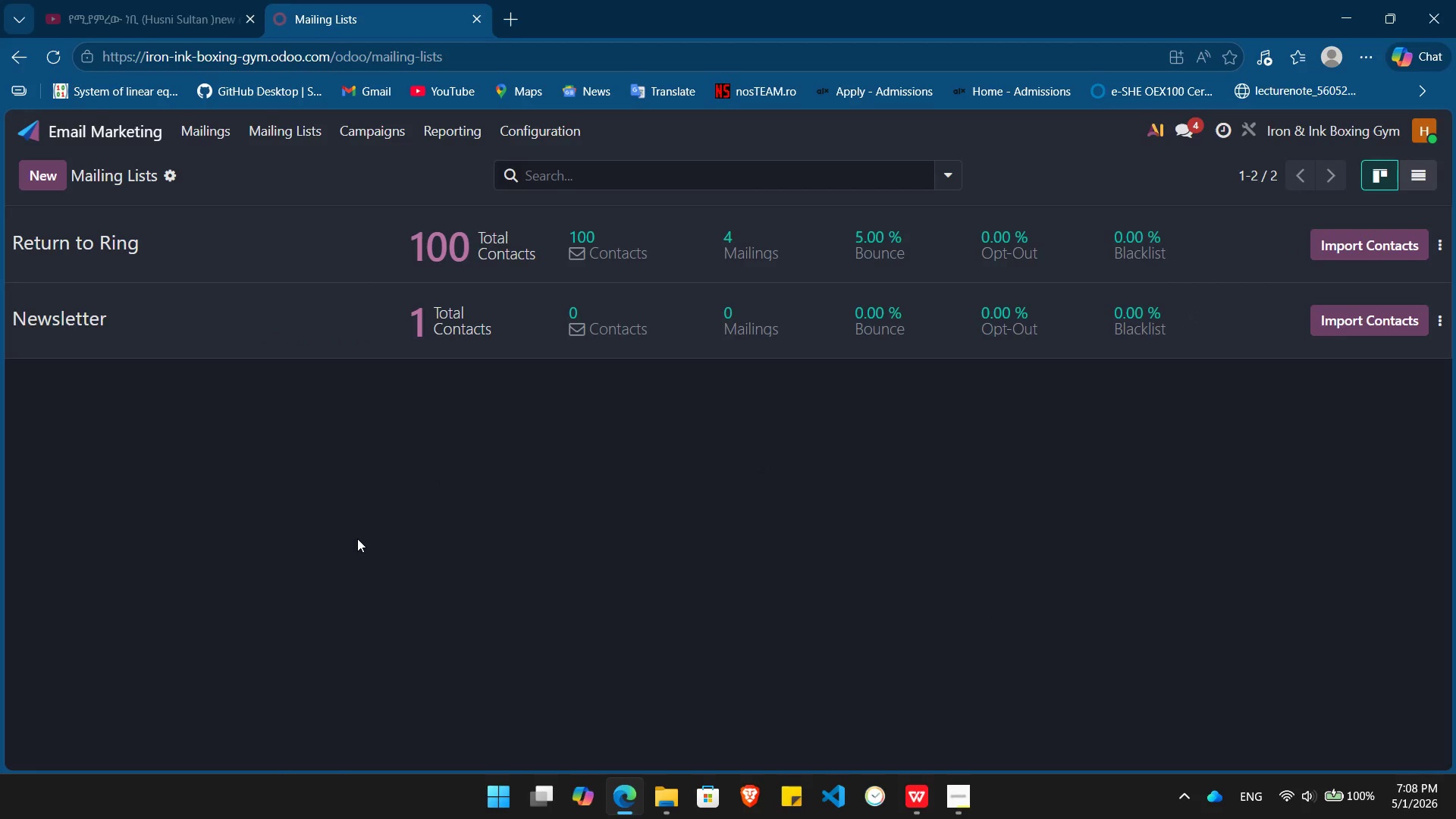 
left_click([228, 165])
 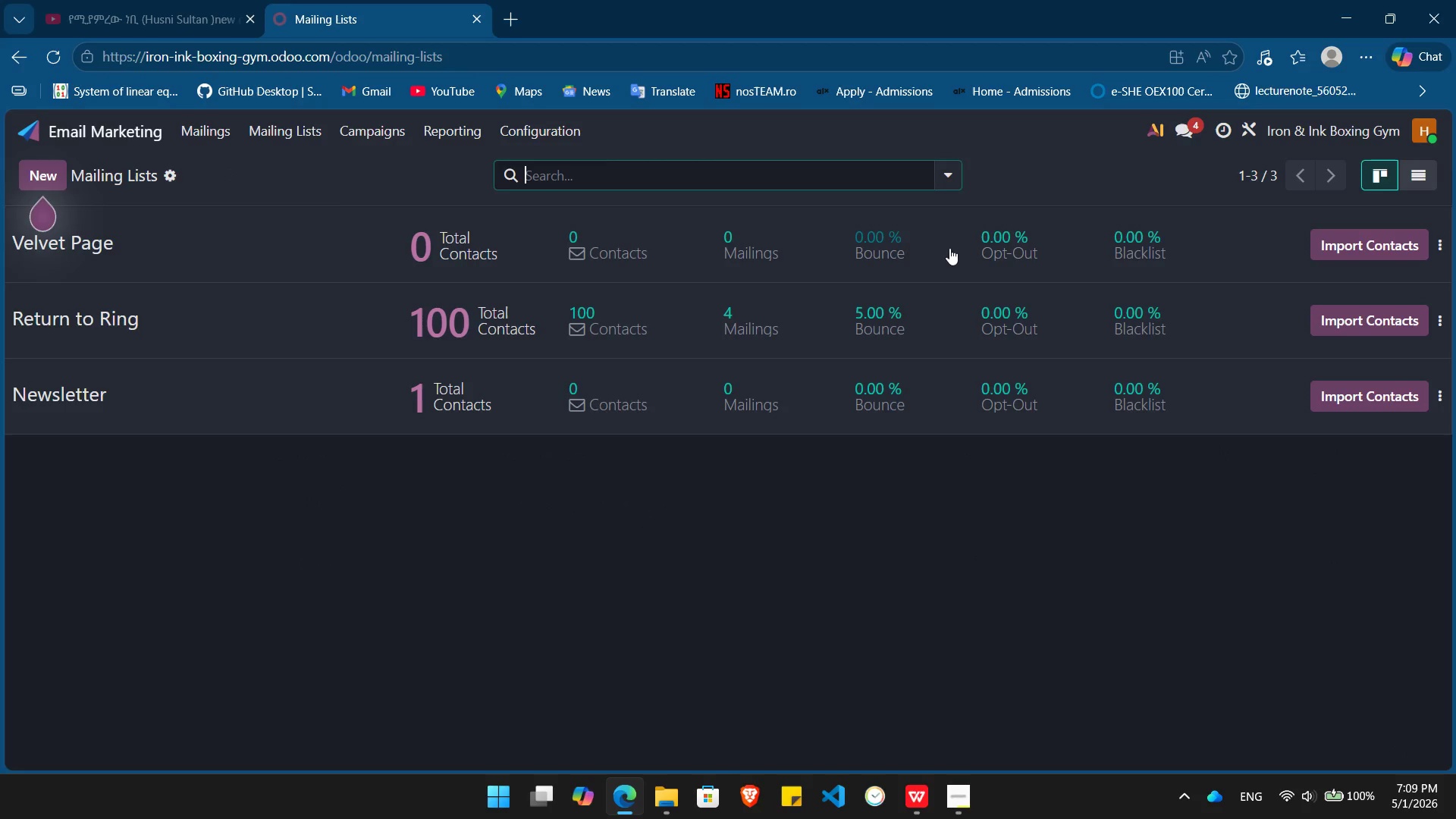 
left_click([237, 248])
 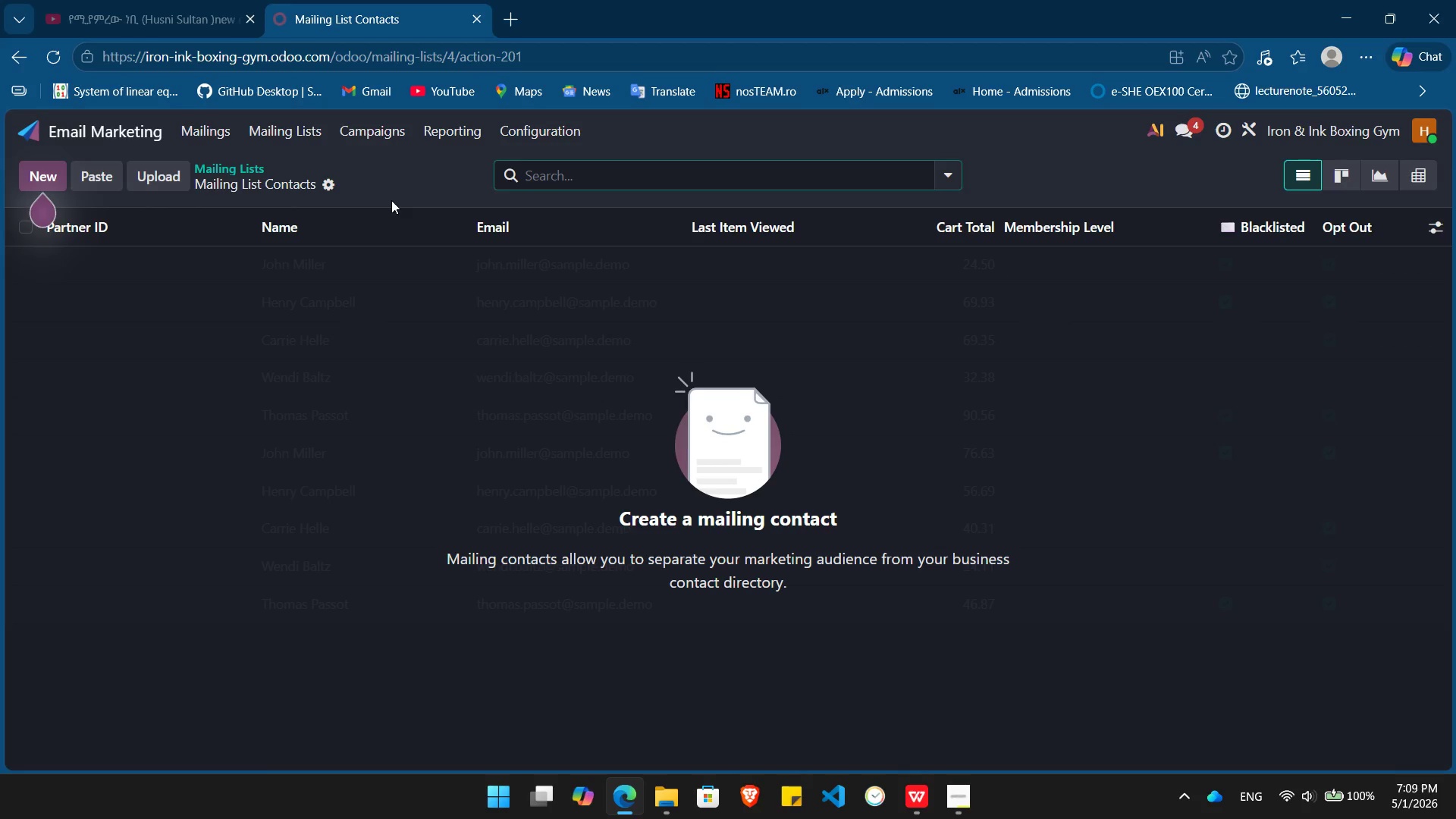 
wait(6.55)
 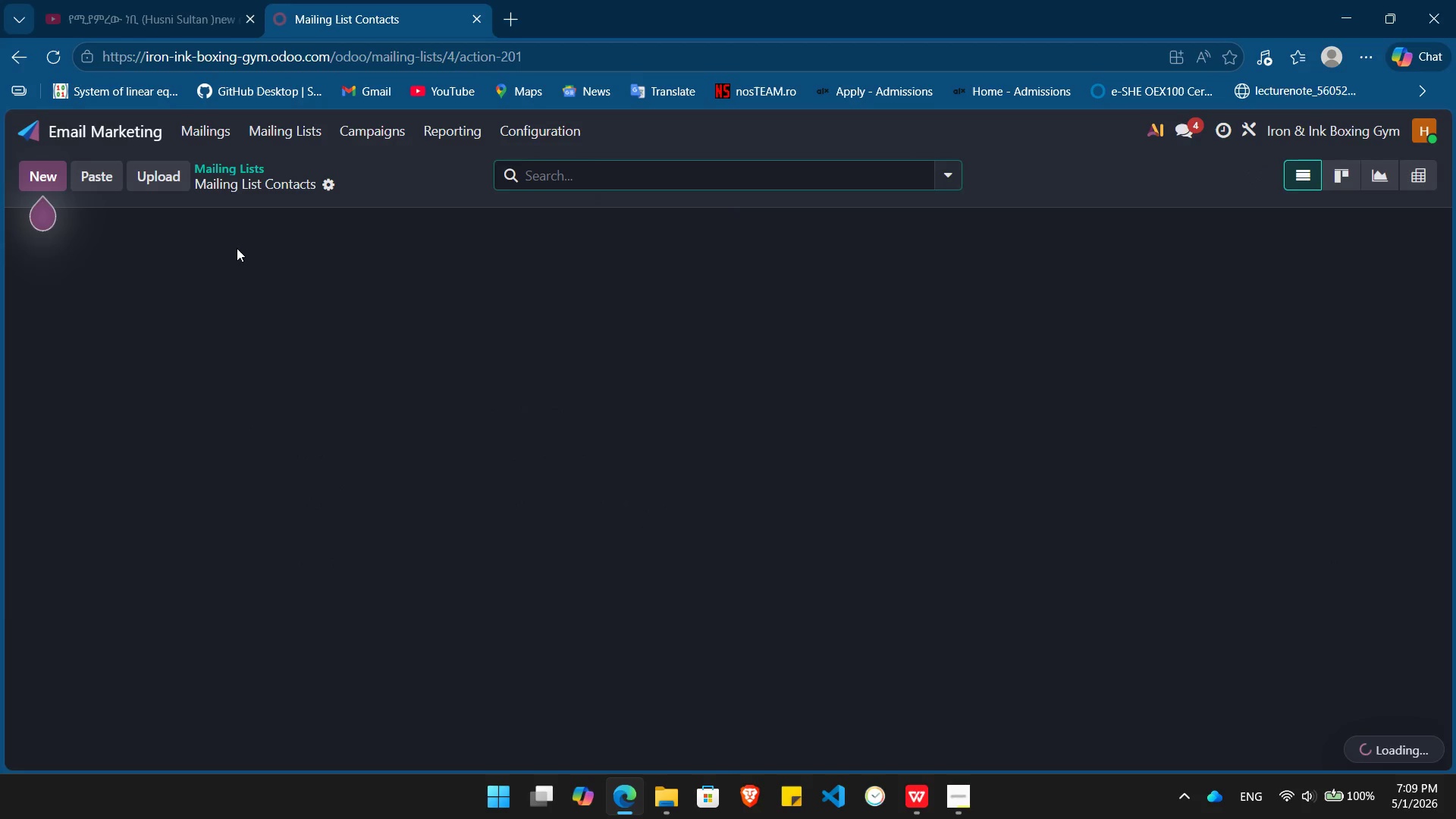 
left_click([162, 184])
 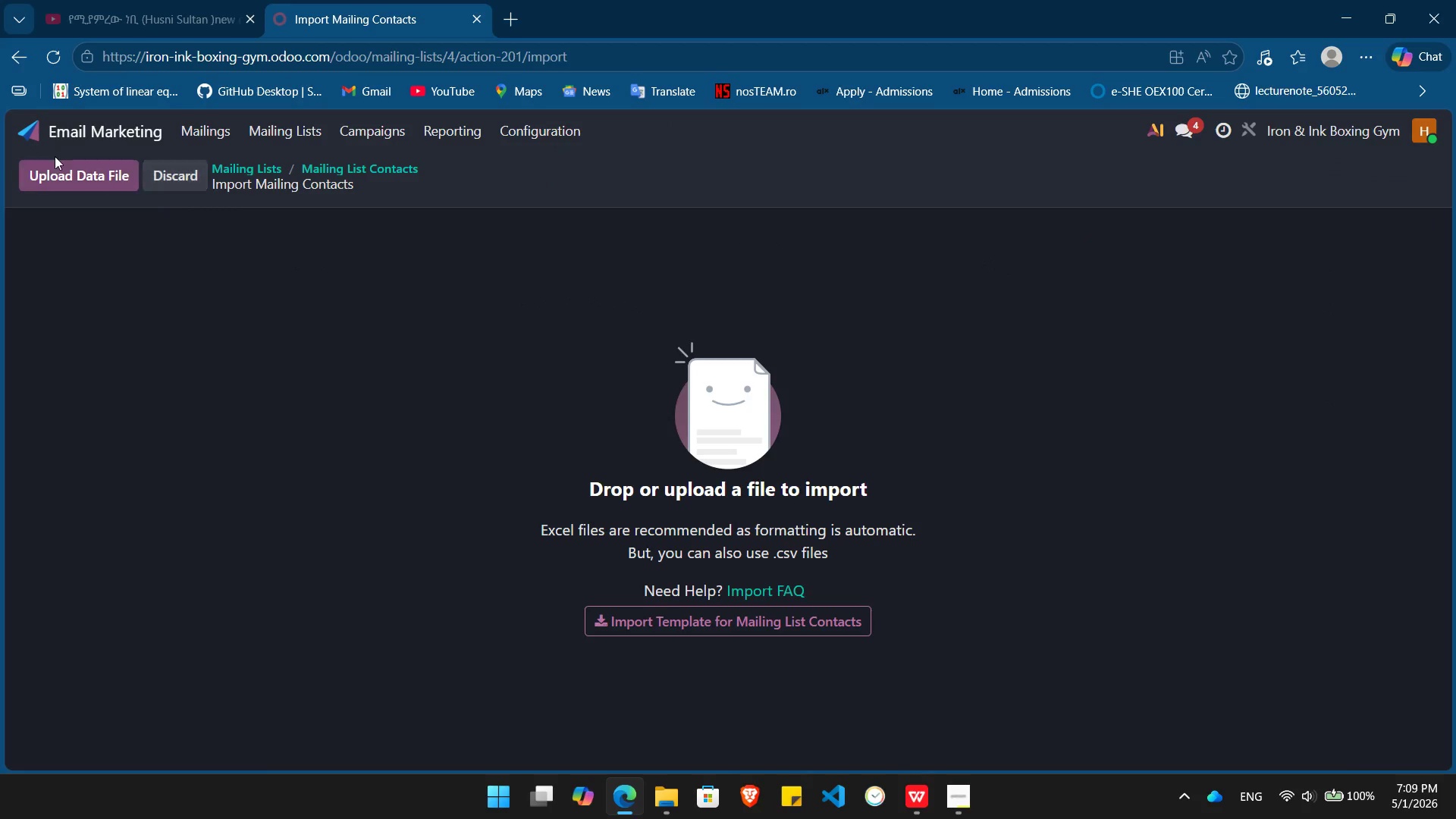 
left_click([60, 165])
 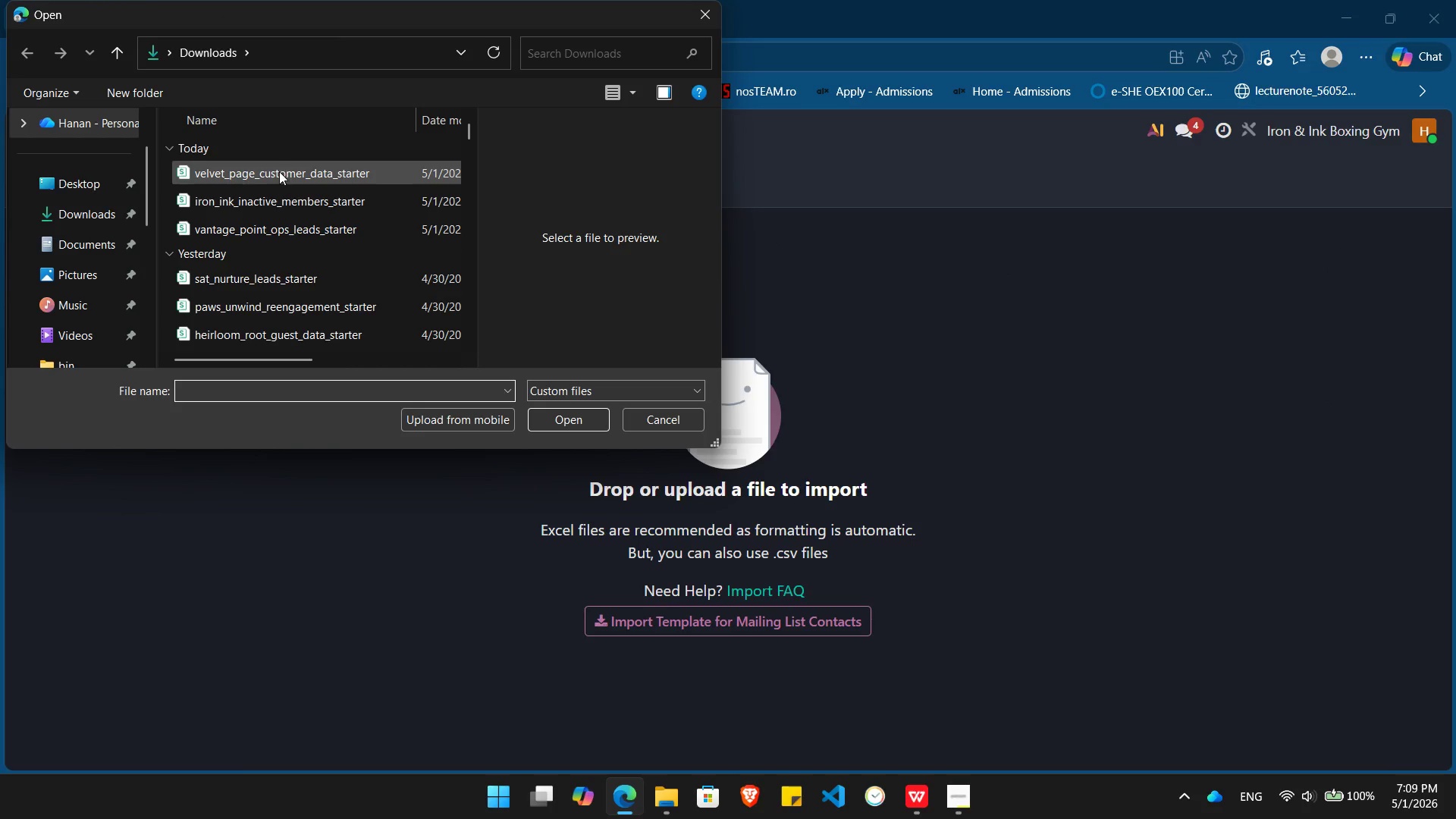 
double_click([279, 175])
 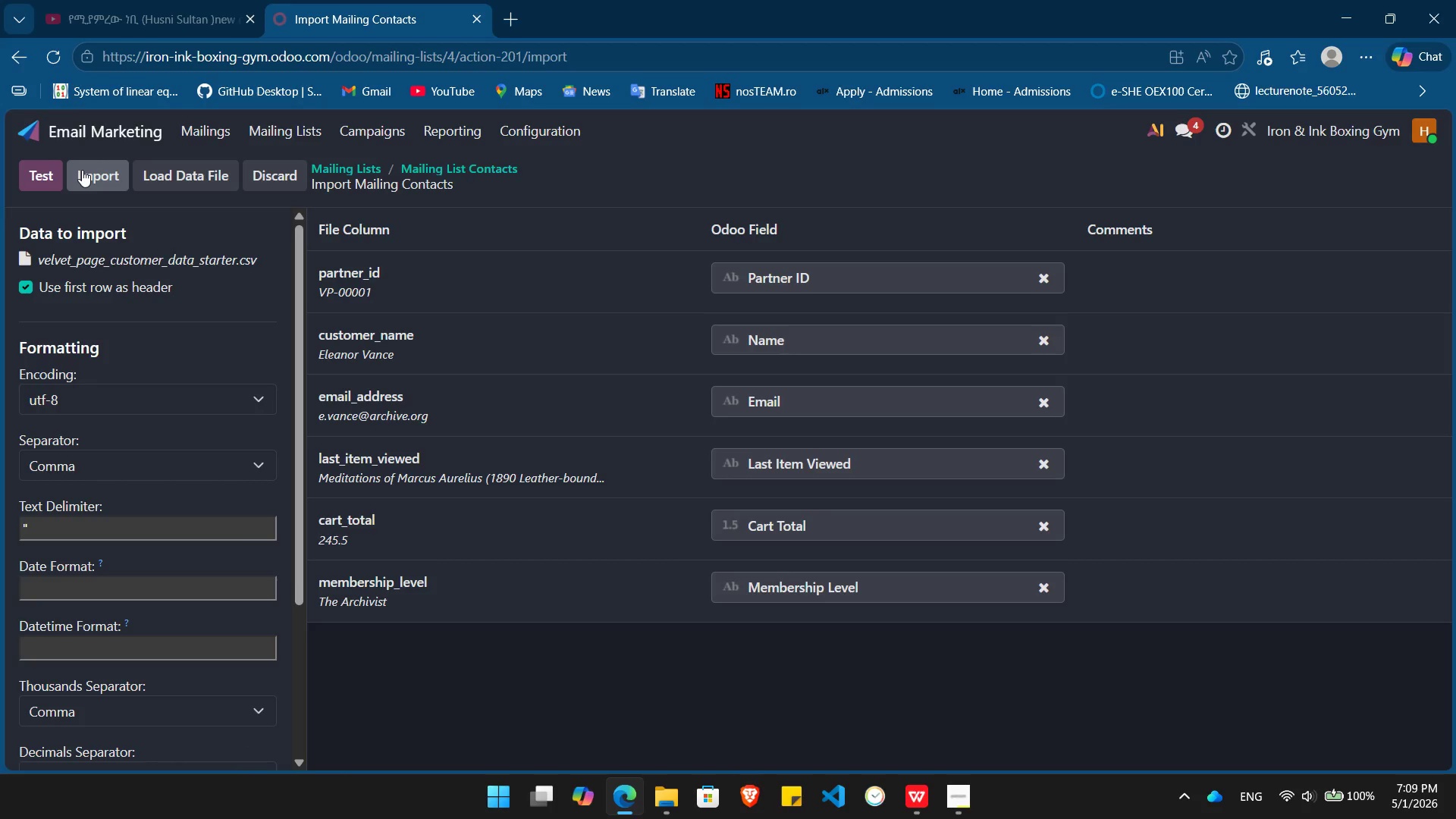 
wait(5.03)
 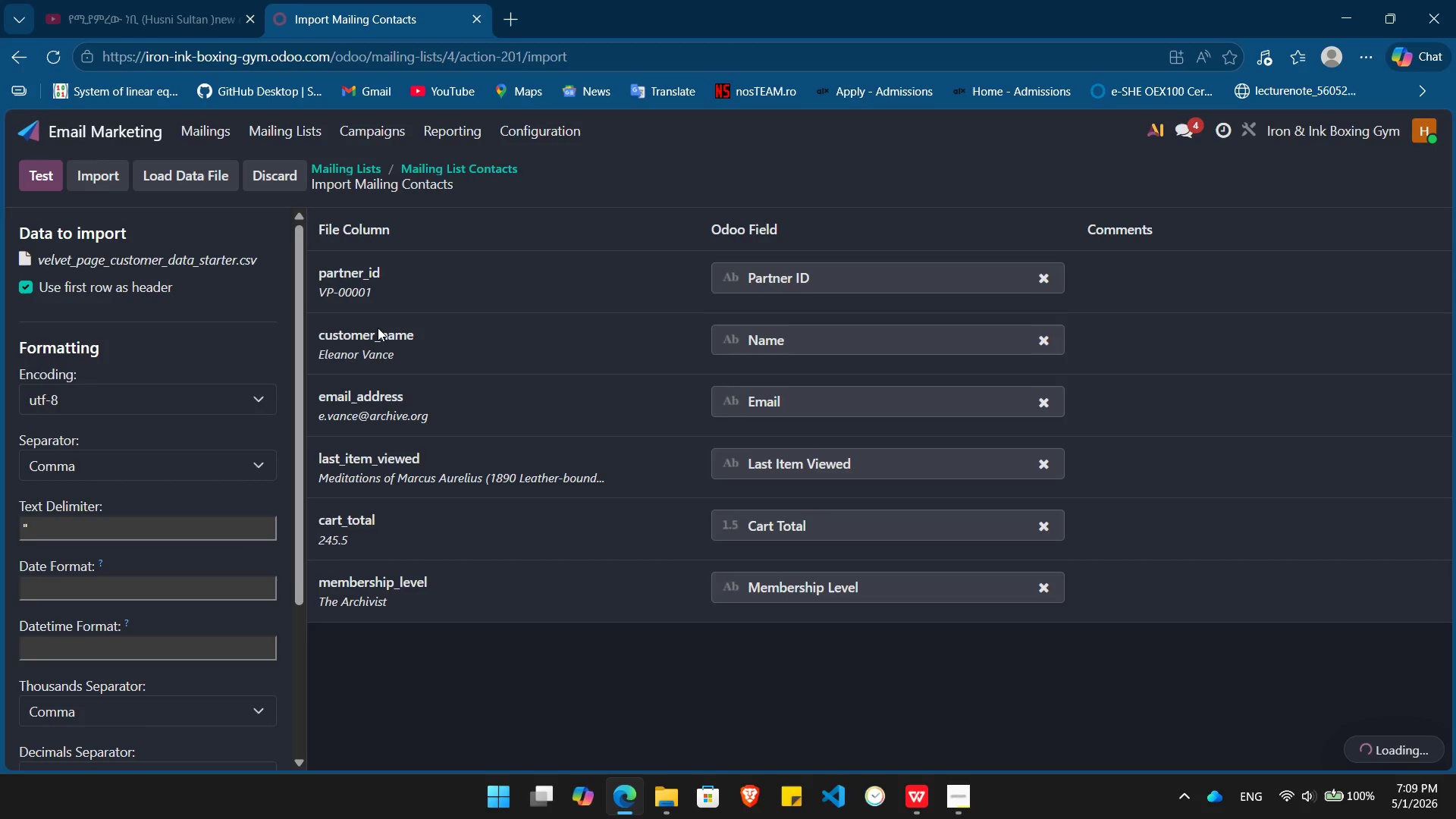 
left_click([82, 170])
 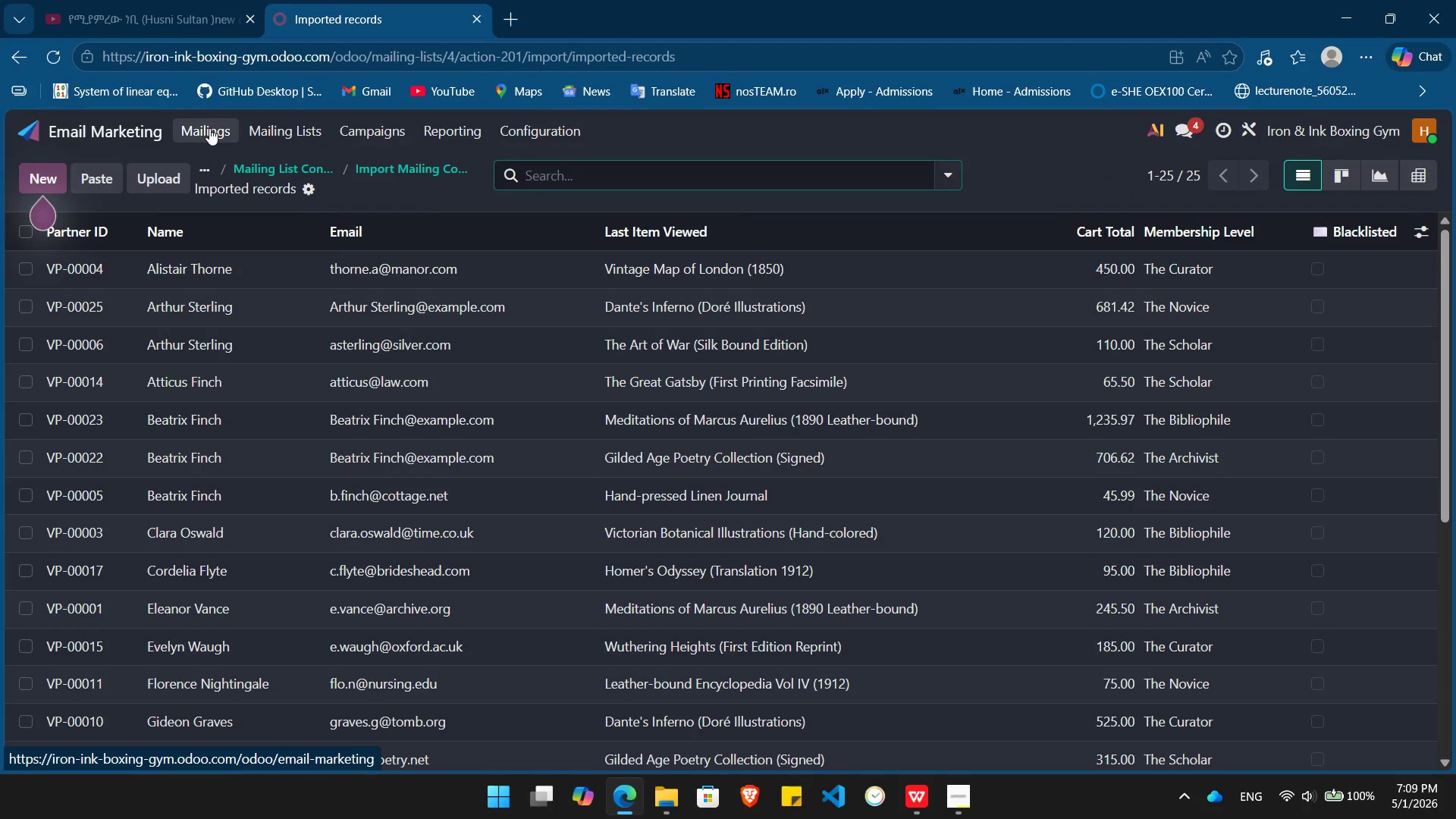 
wait(7.53)
 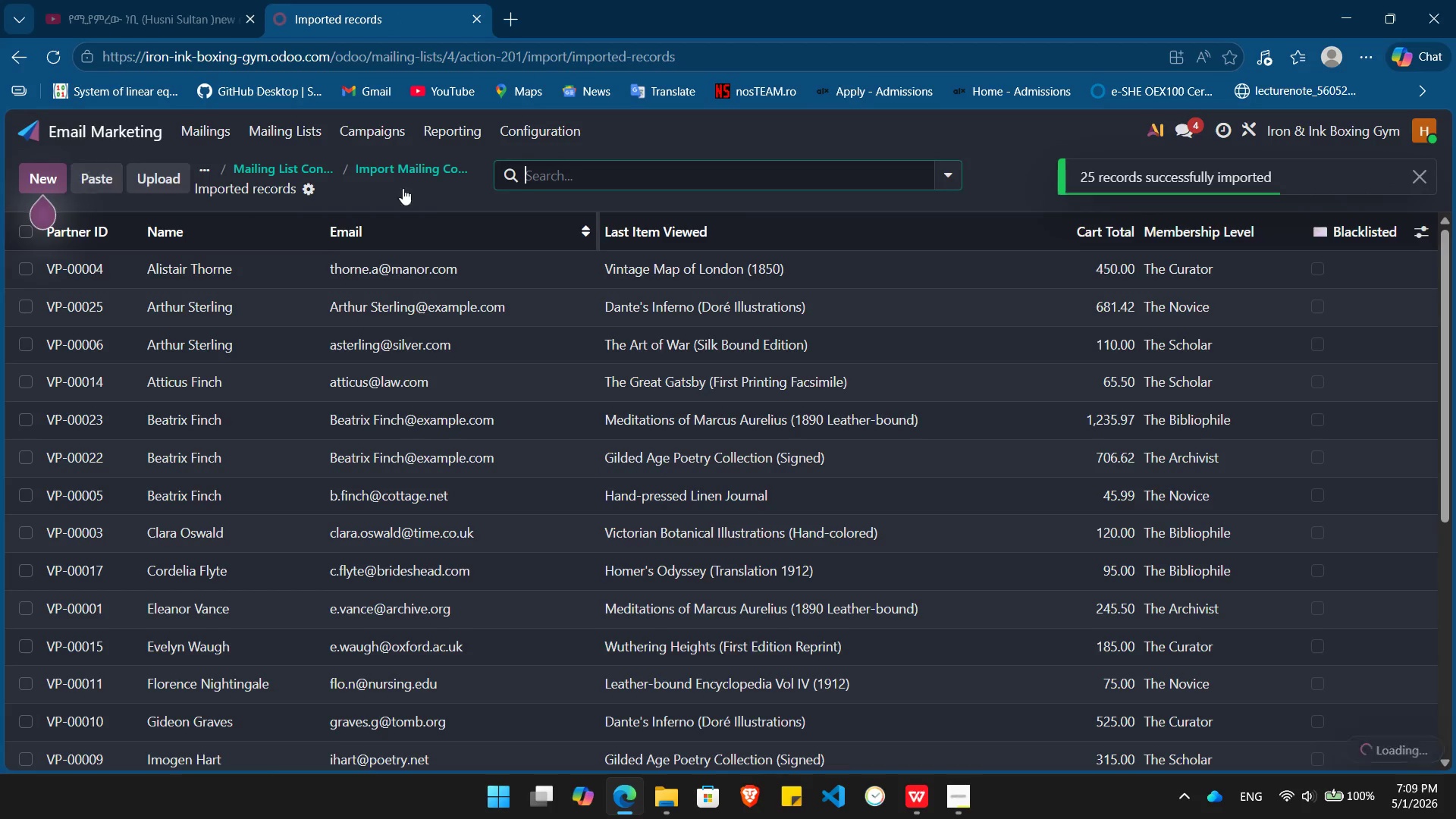 
left_click([133, 118])
 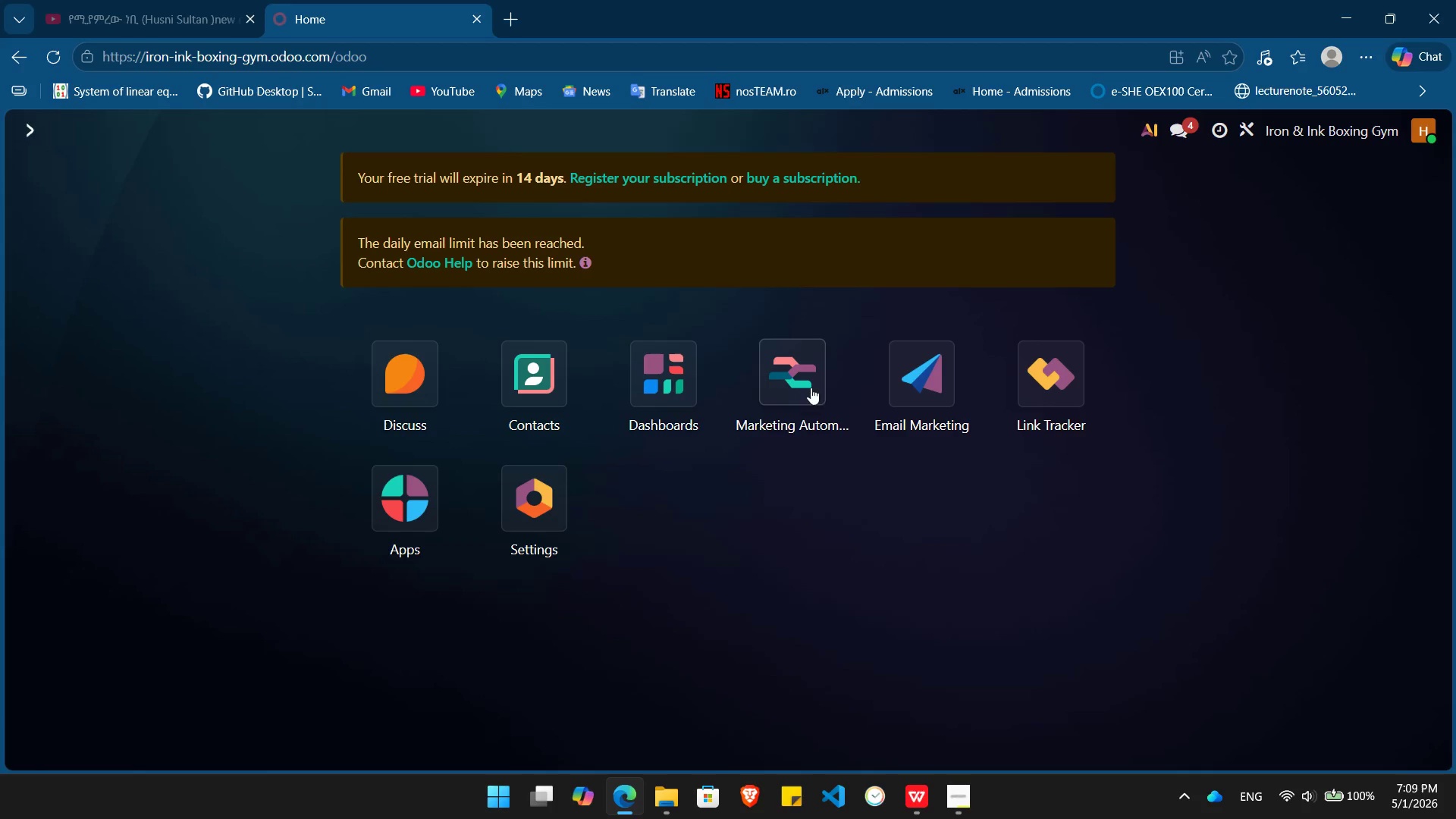 
left_click([795, 373])
 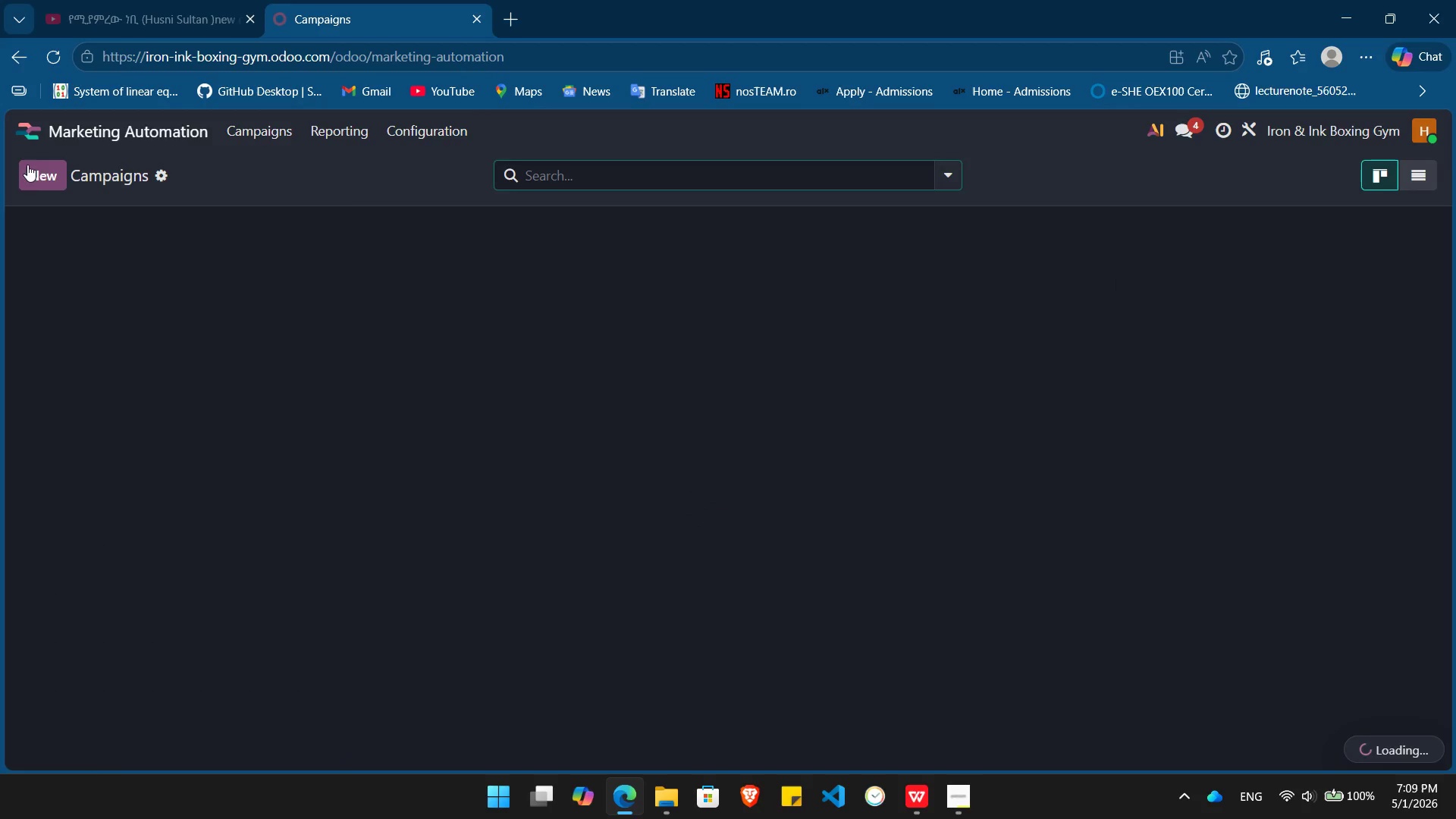 
left_click([34, 169])
 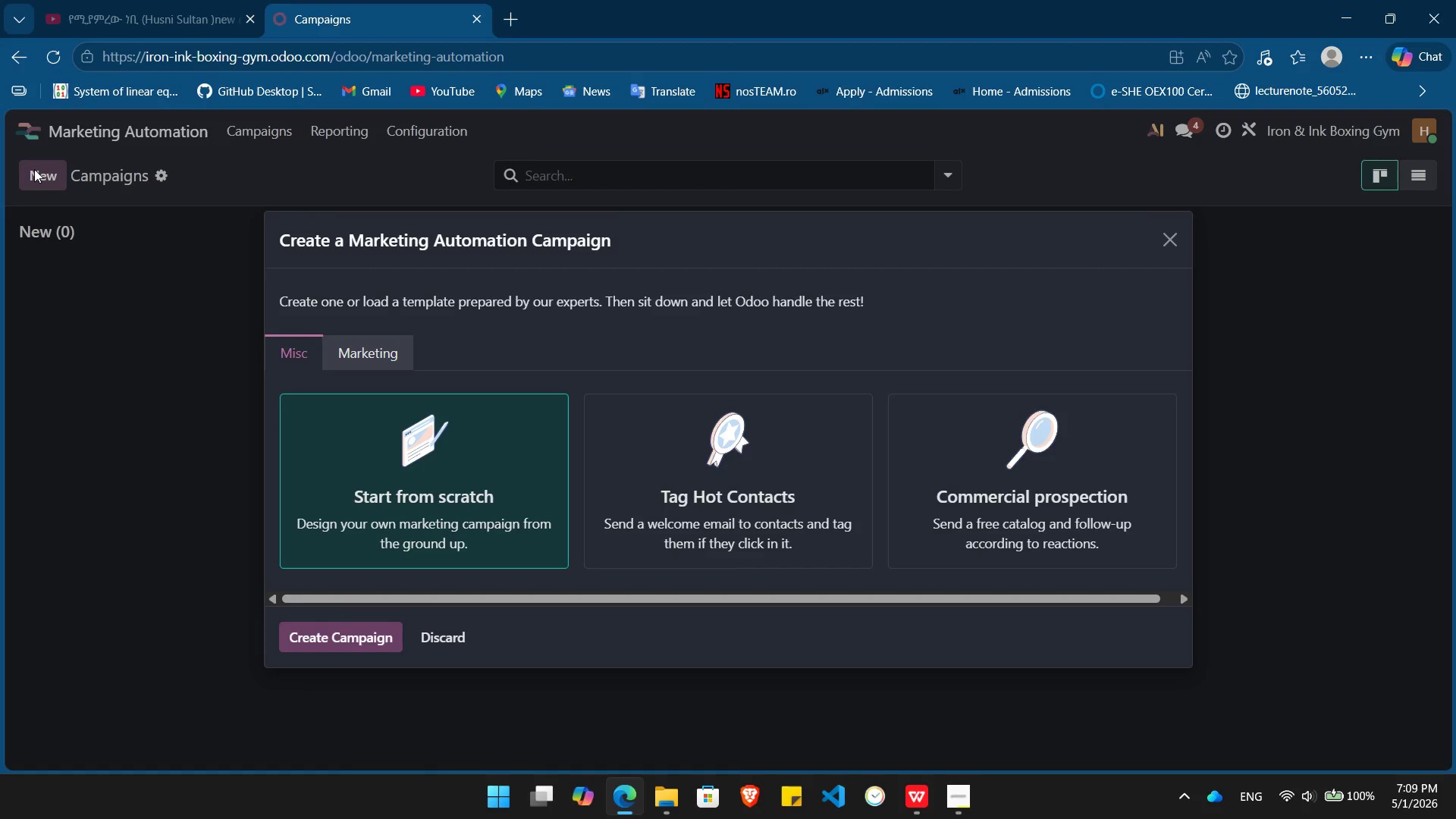 
wait(8.08)
 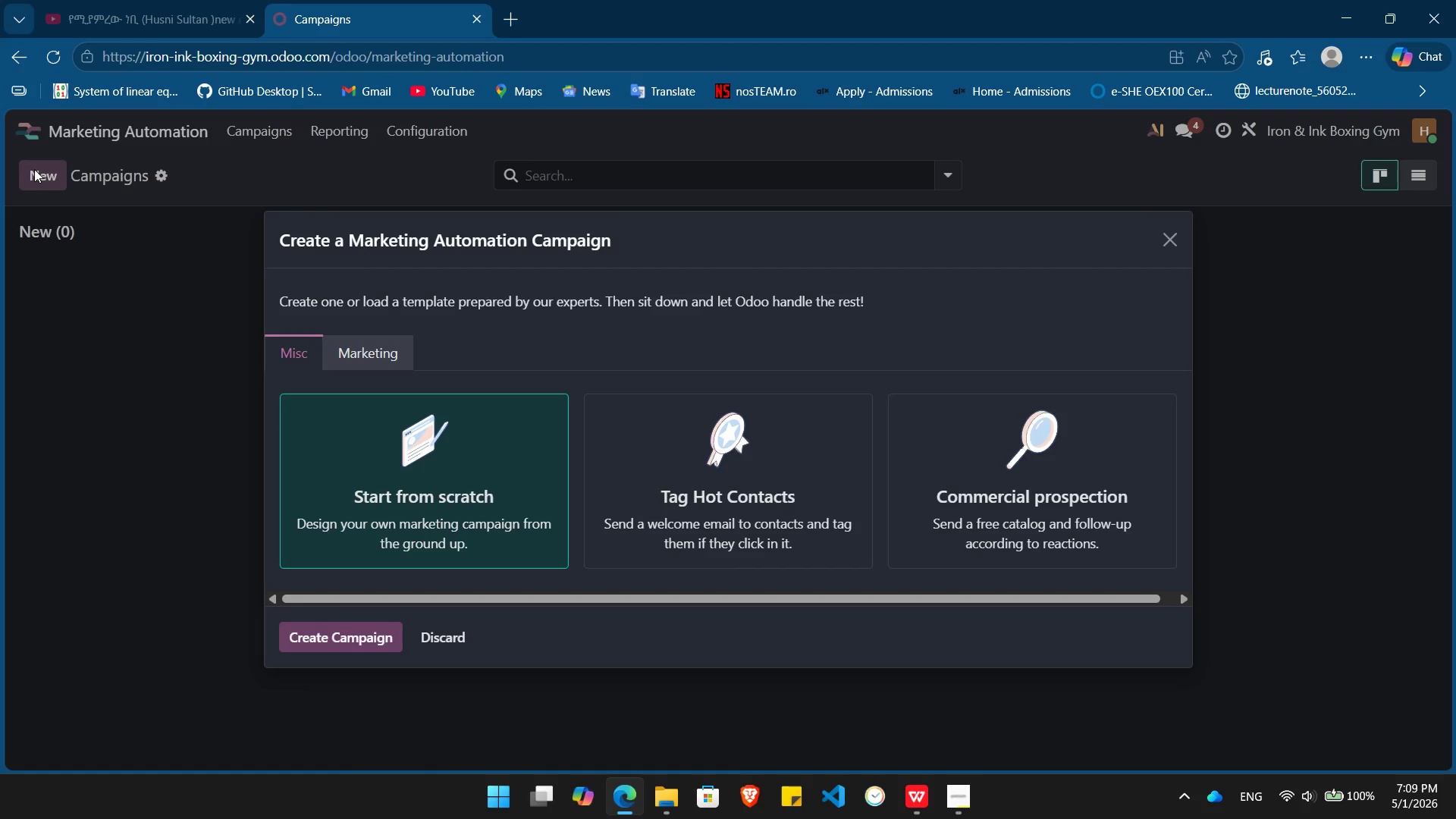 
left_click([345, 638])
 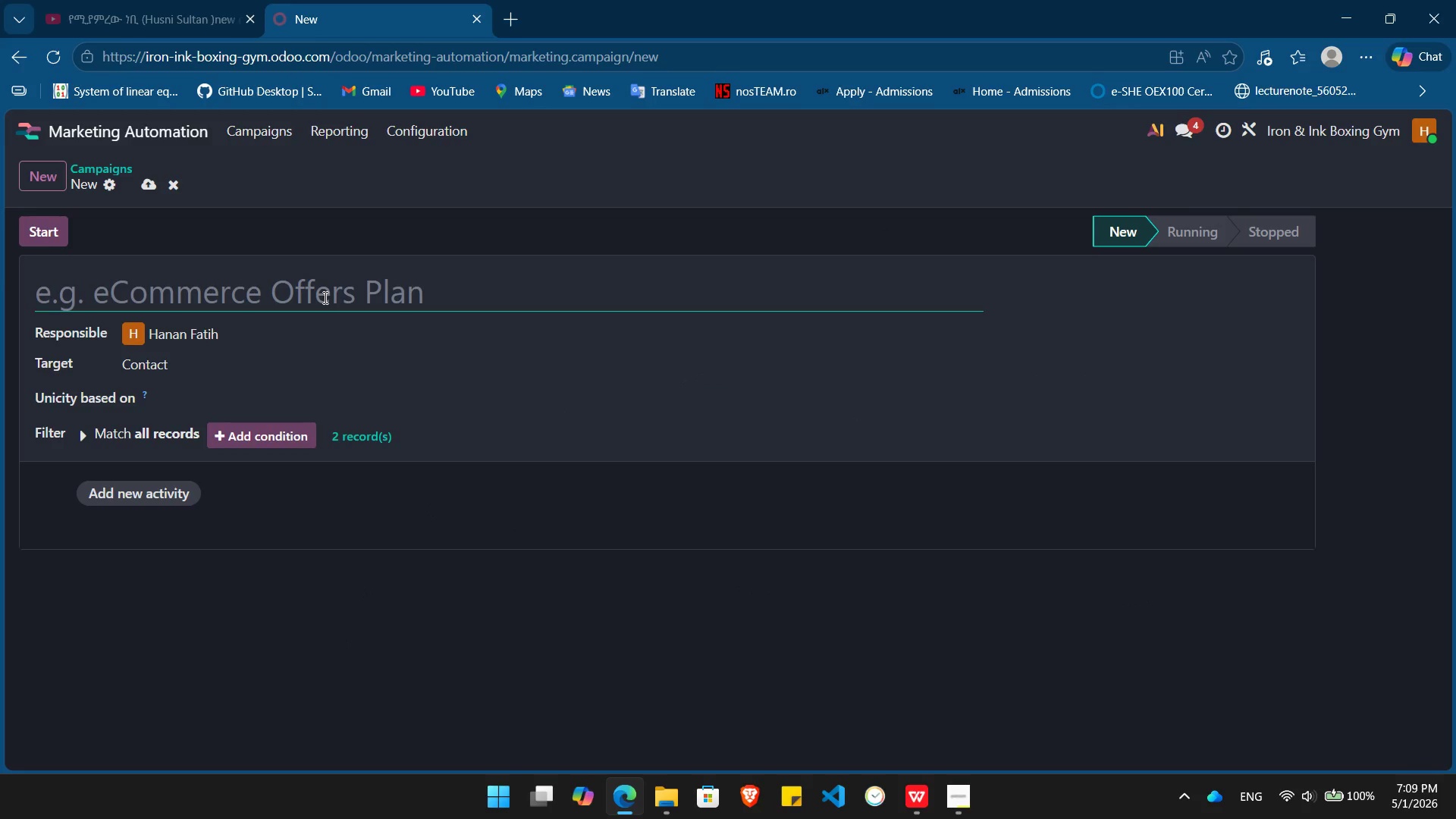 
key(Meta+V)
 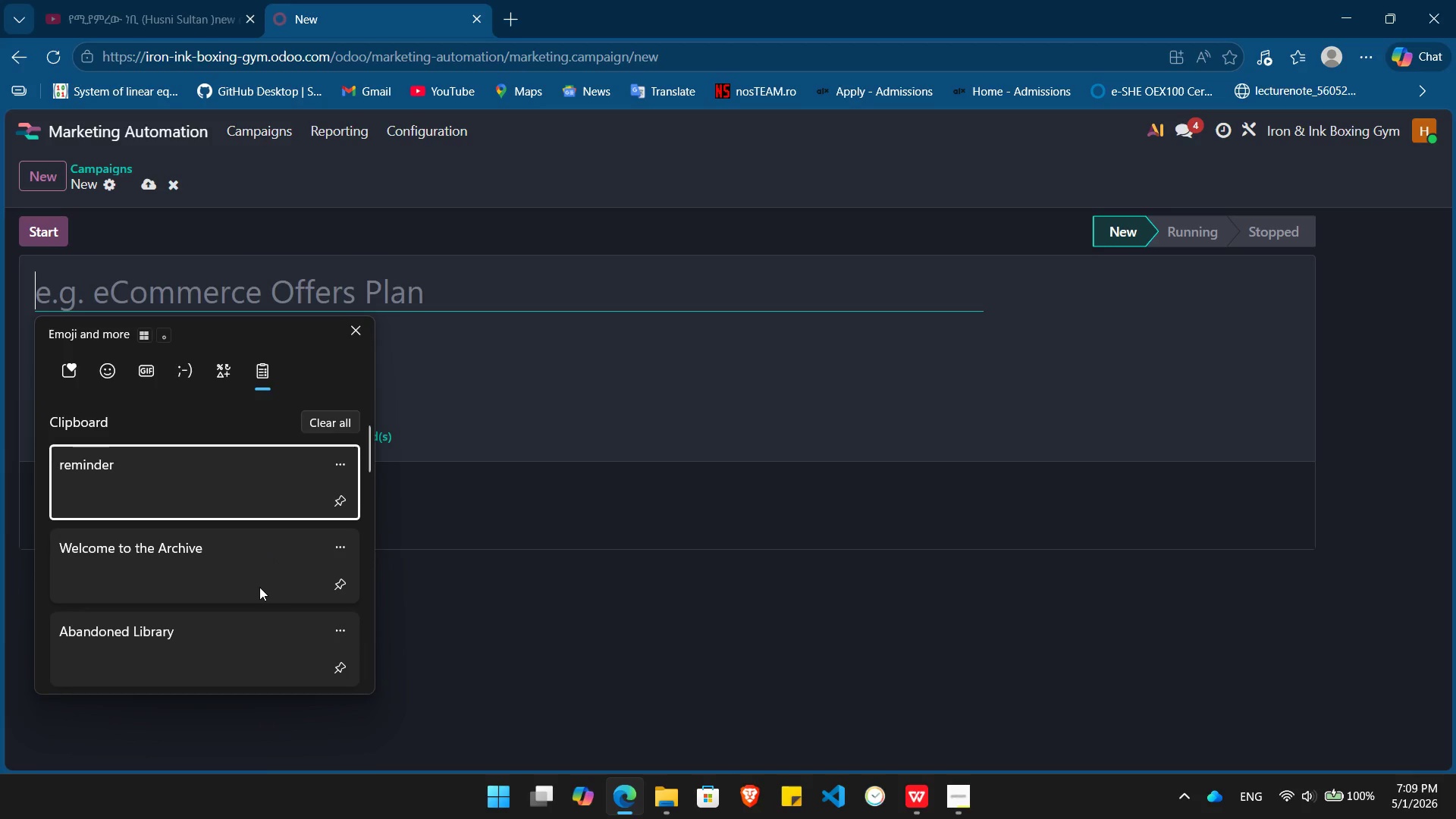 
left_click([196, 572])
 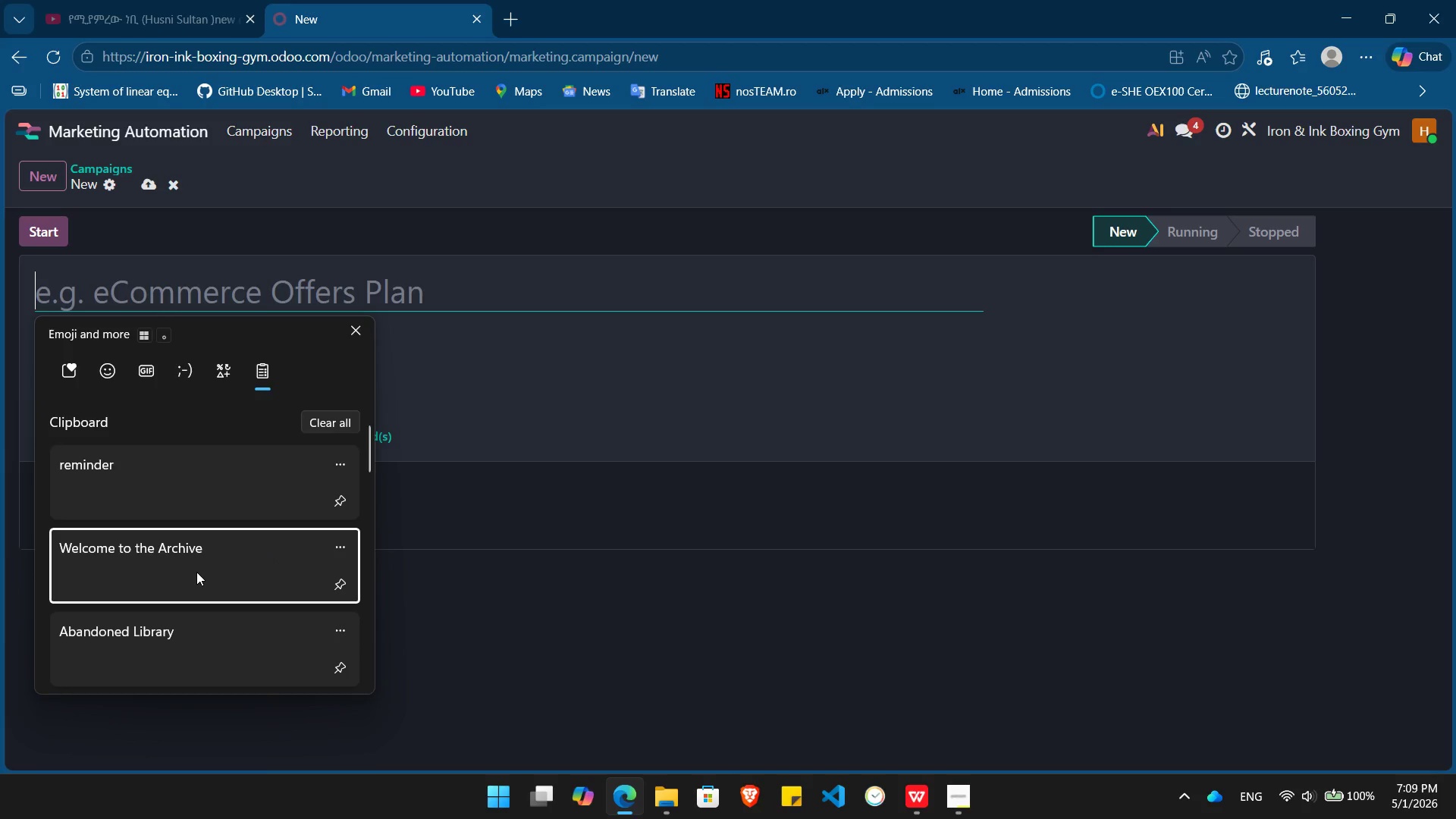 
key(Control+ControlLeft)
 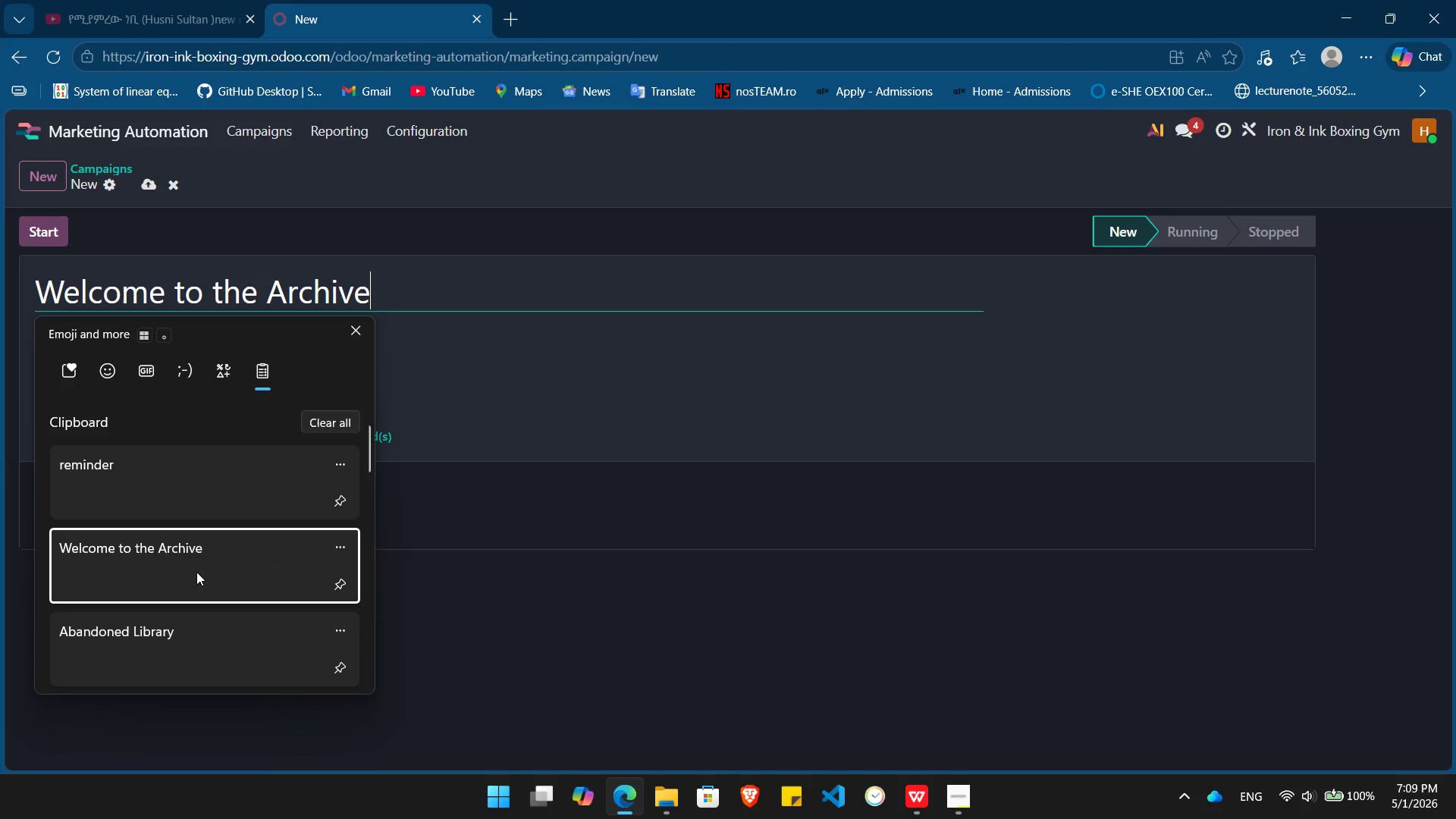 
hold_key(key=V, duration=4.38)
 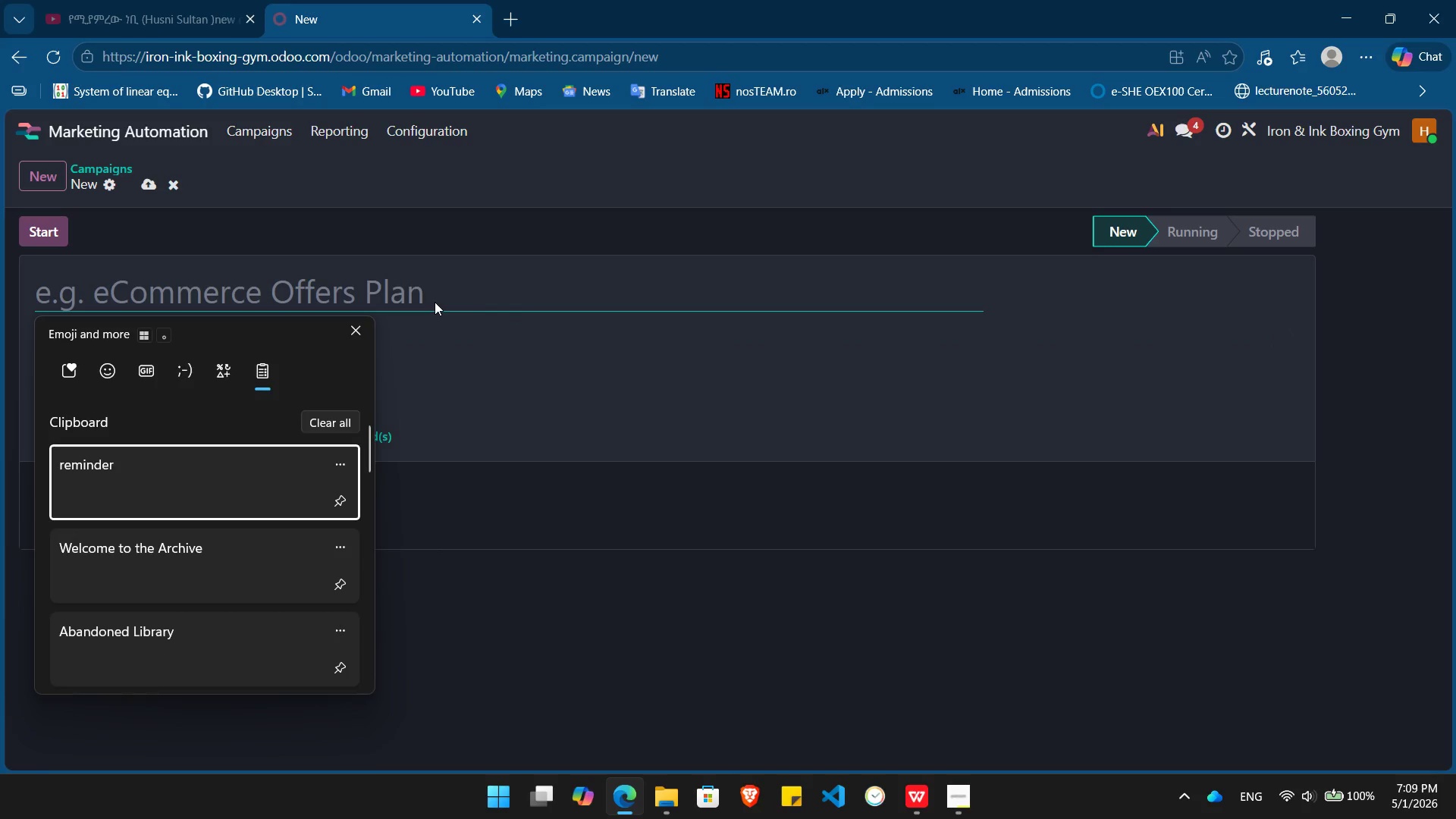 
double_click([435, 302])
 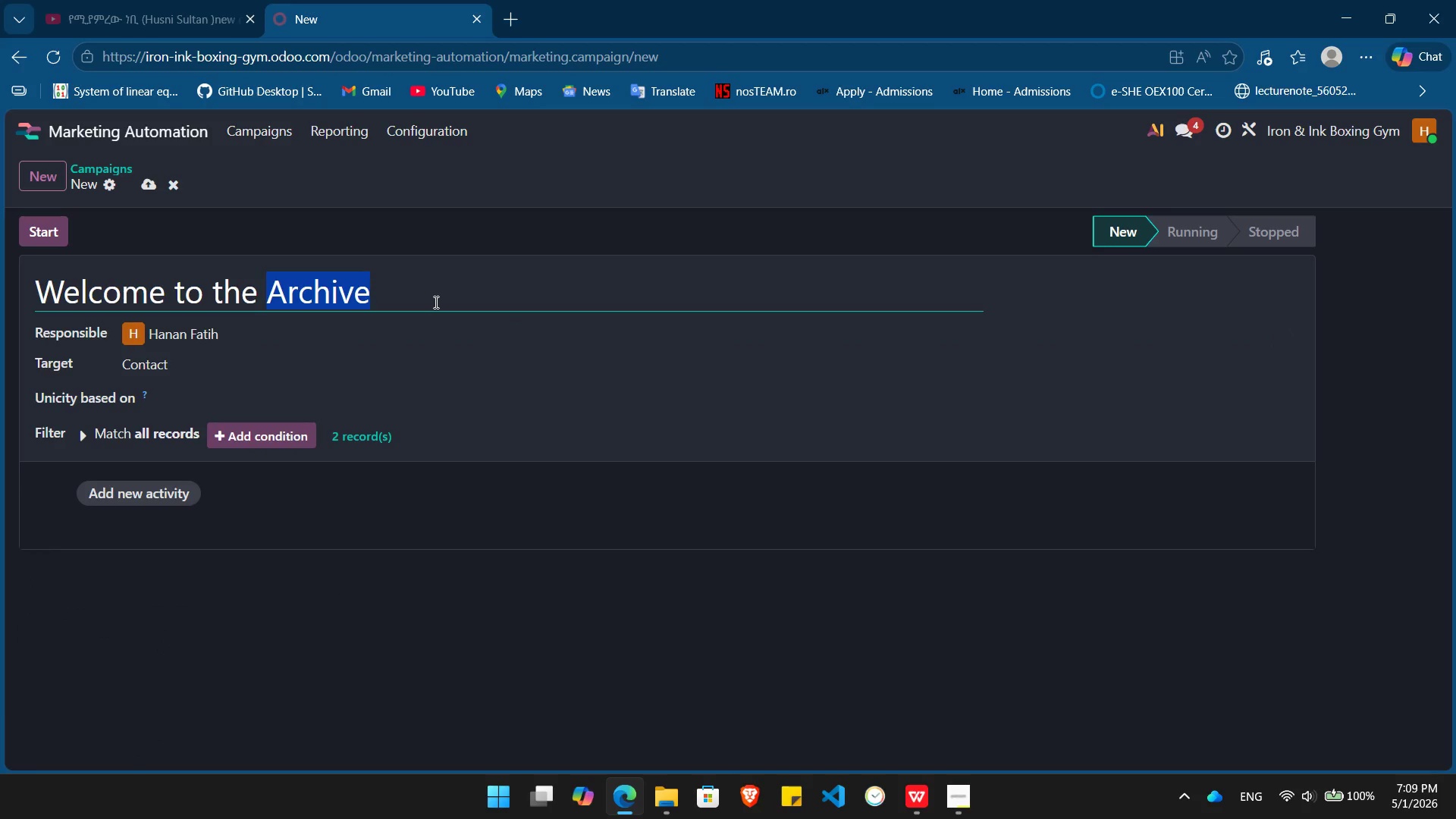 
triple_click([435, 302])
 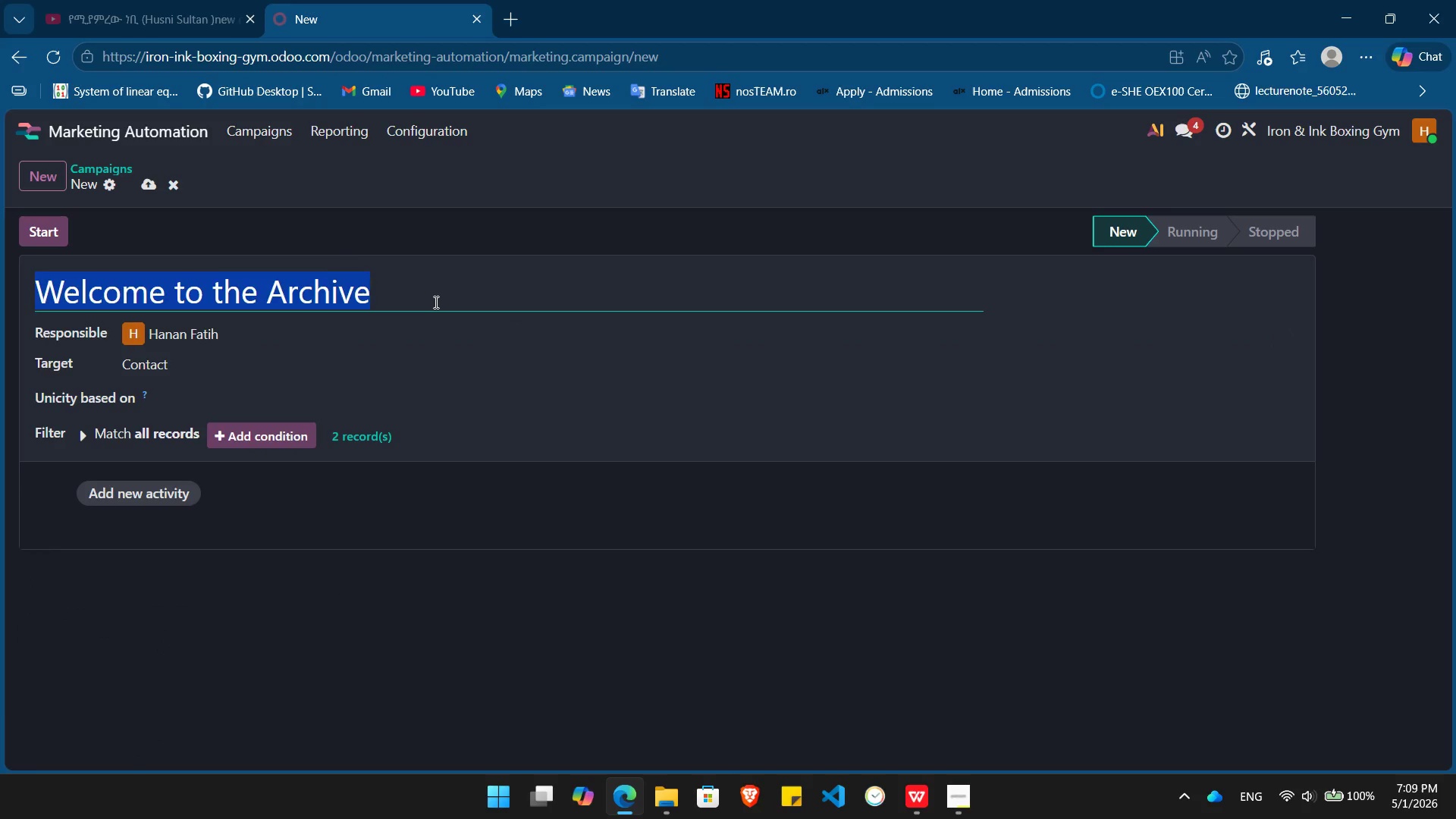 
key(Backspace)
 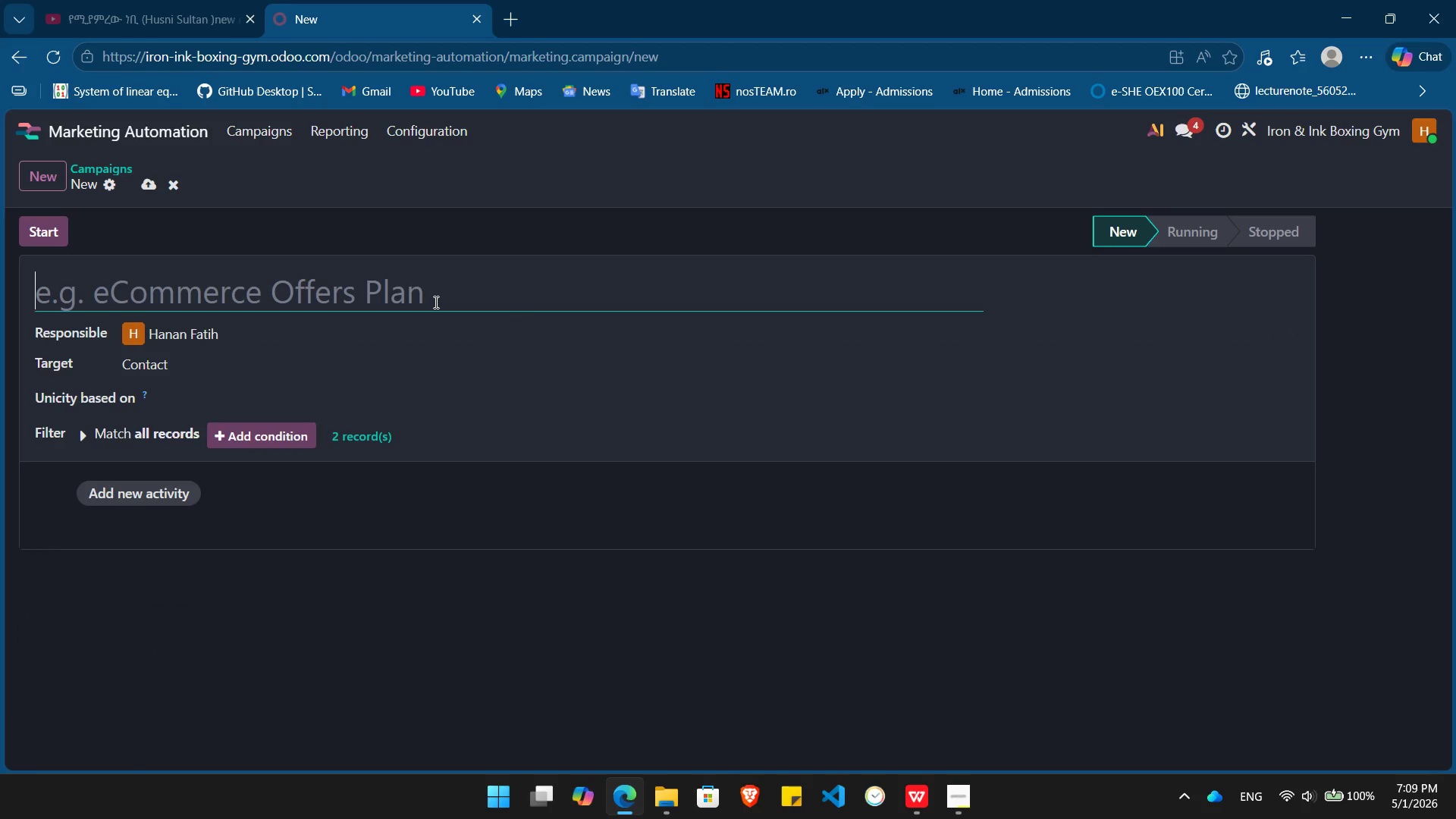 
key(Meta+MetaLeft)
 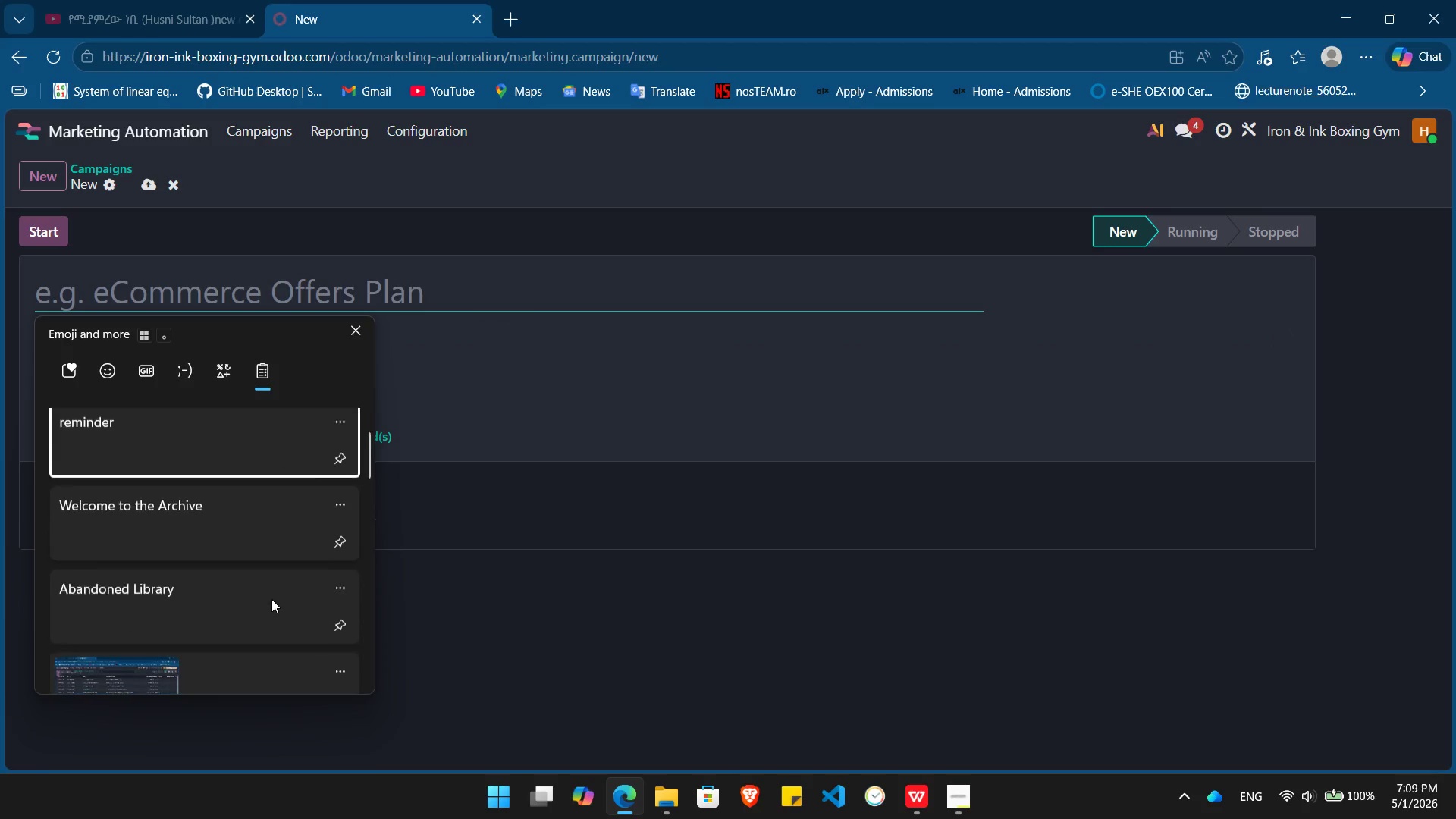 
left_click([181, 575])
 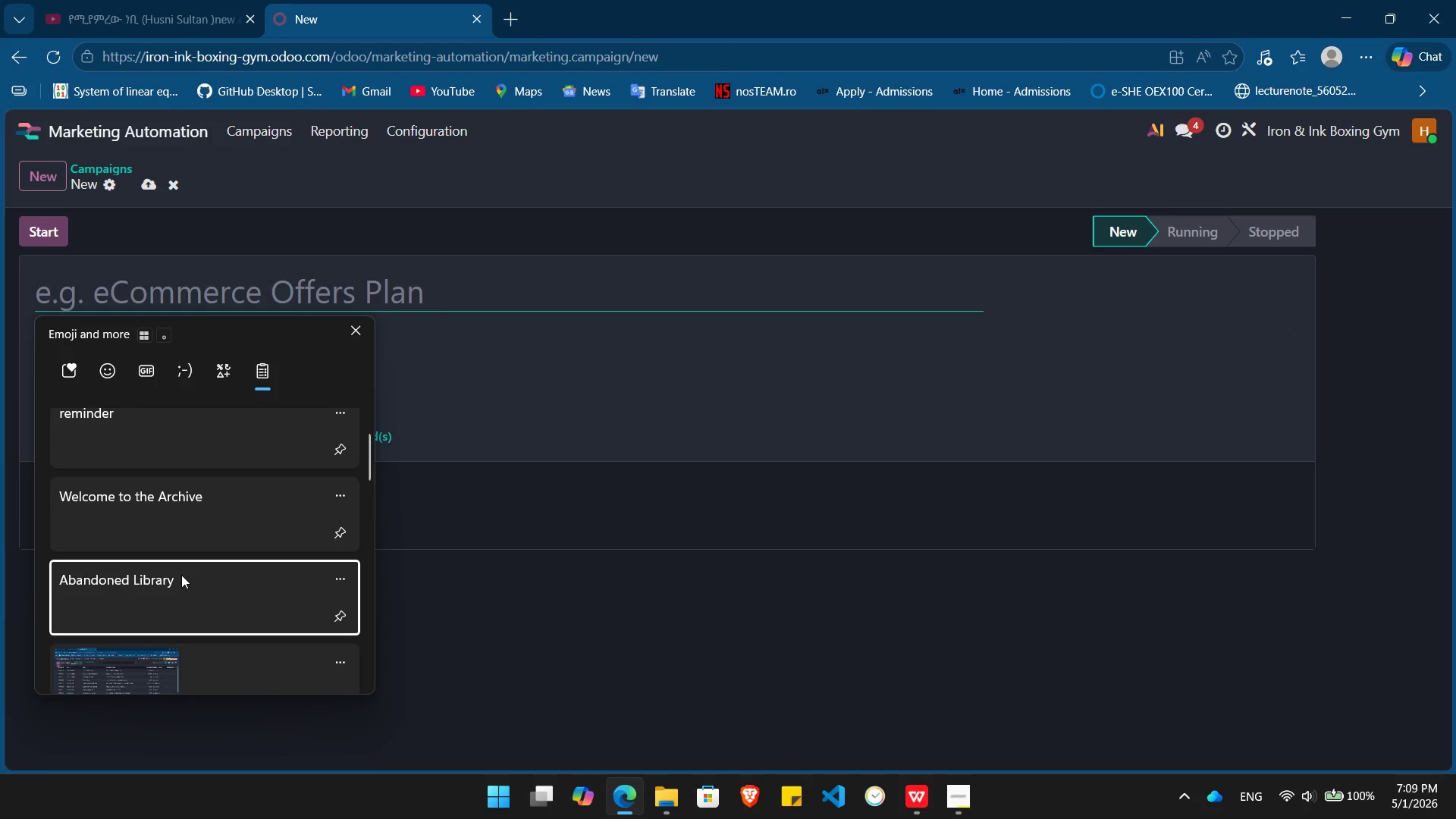 
key(Control+ControlLeft)
 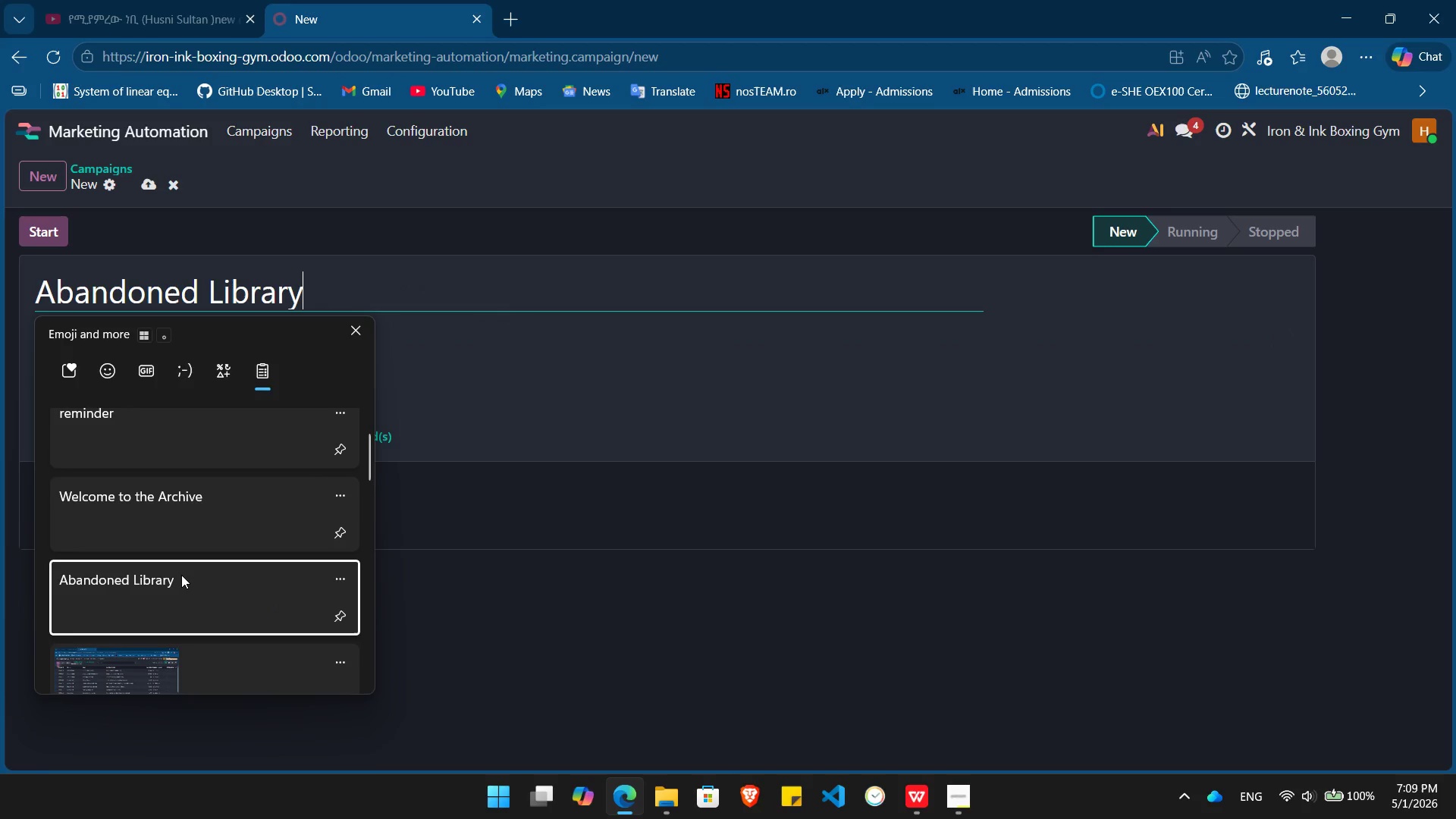 
left_click([223, 370])
 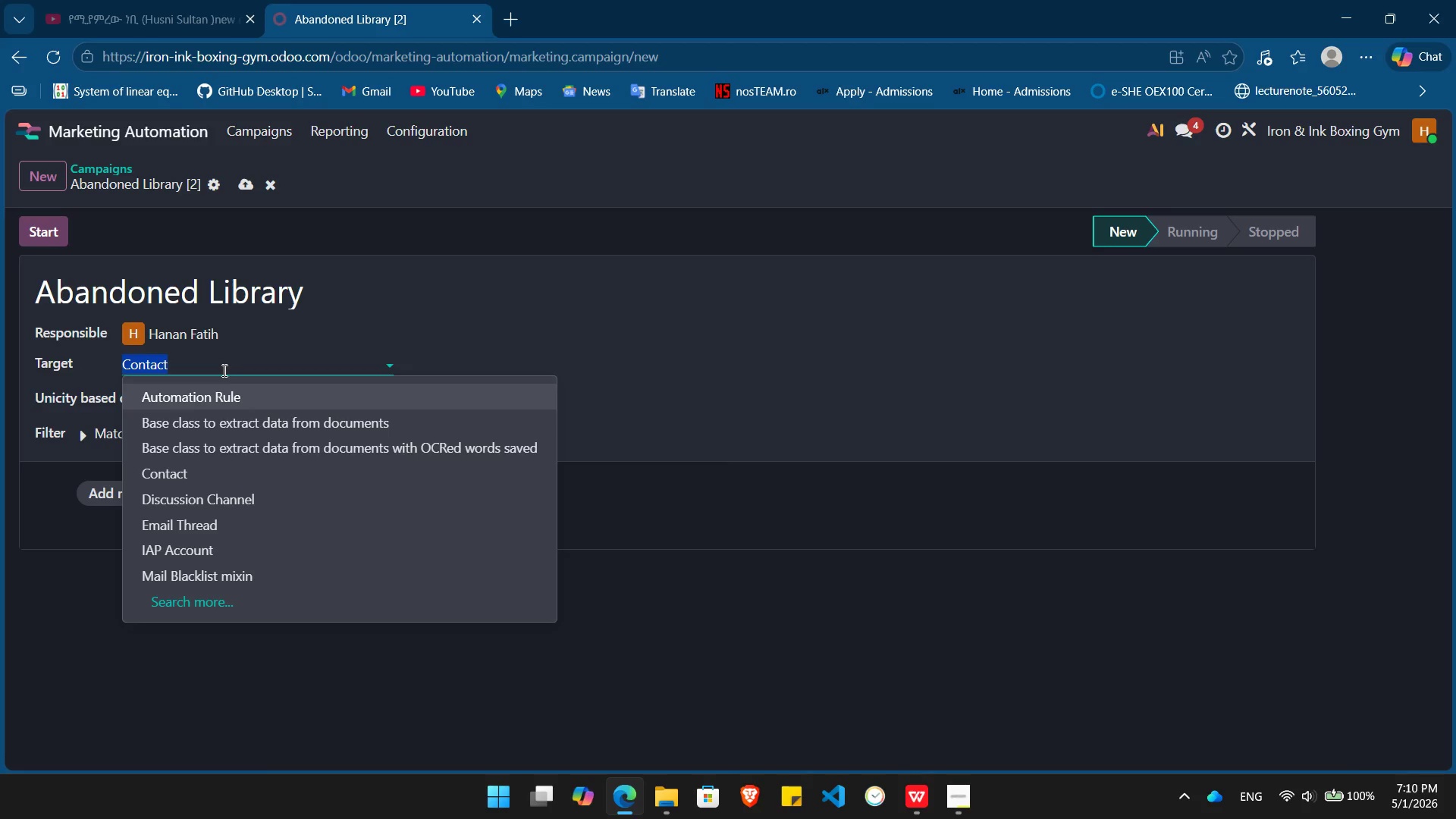 
type(maili)
 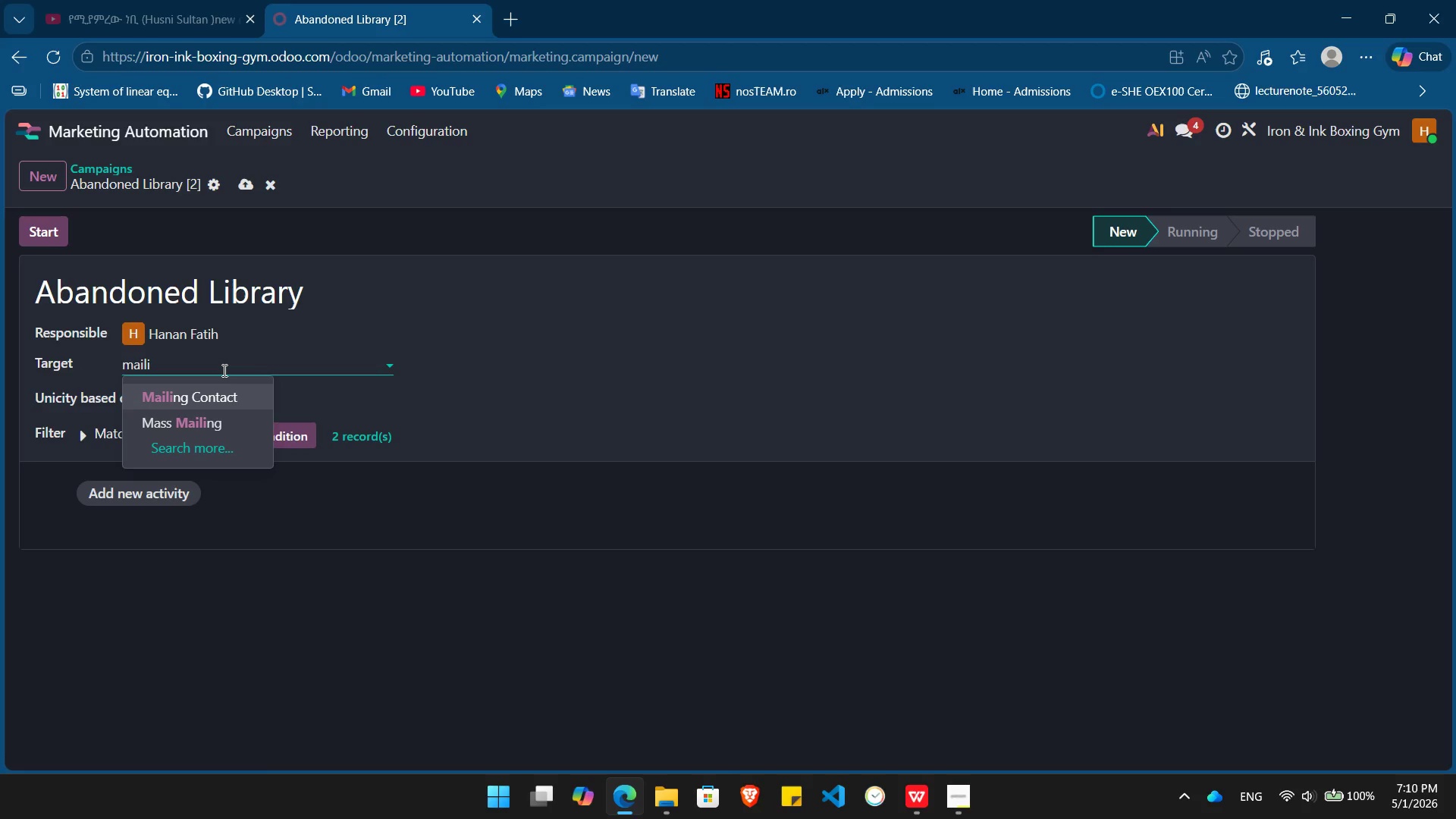 
key(Enter)
 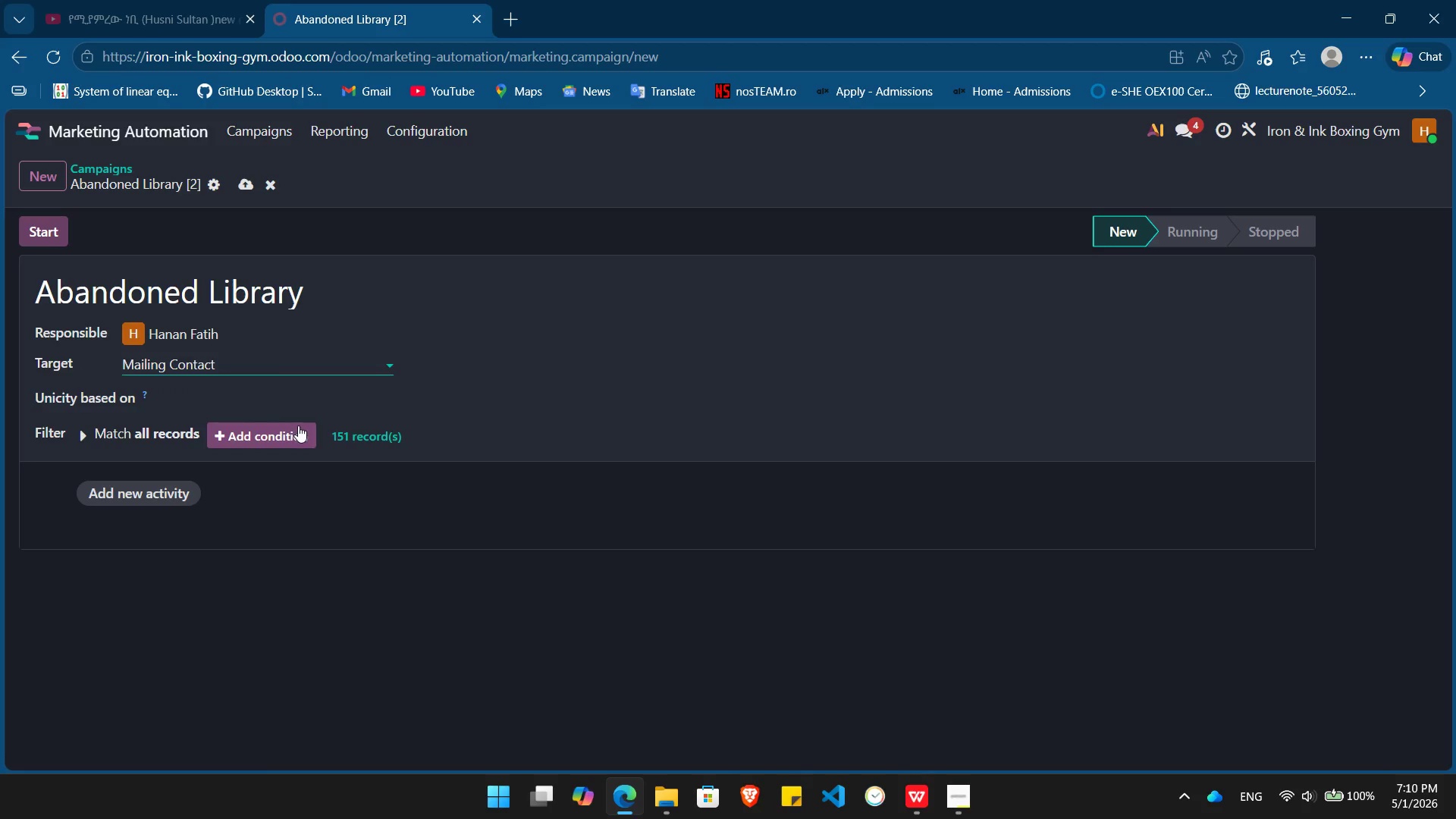 
left_click([298, 427])
 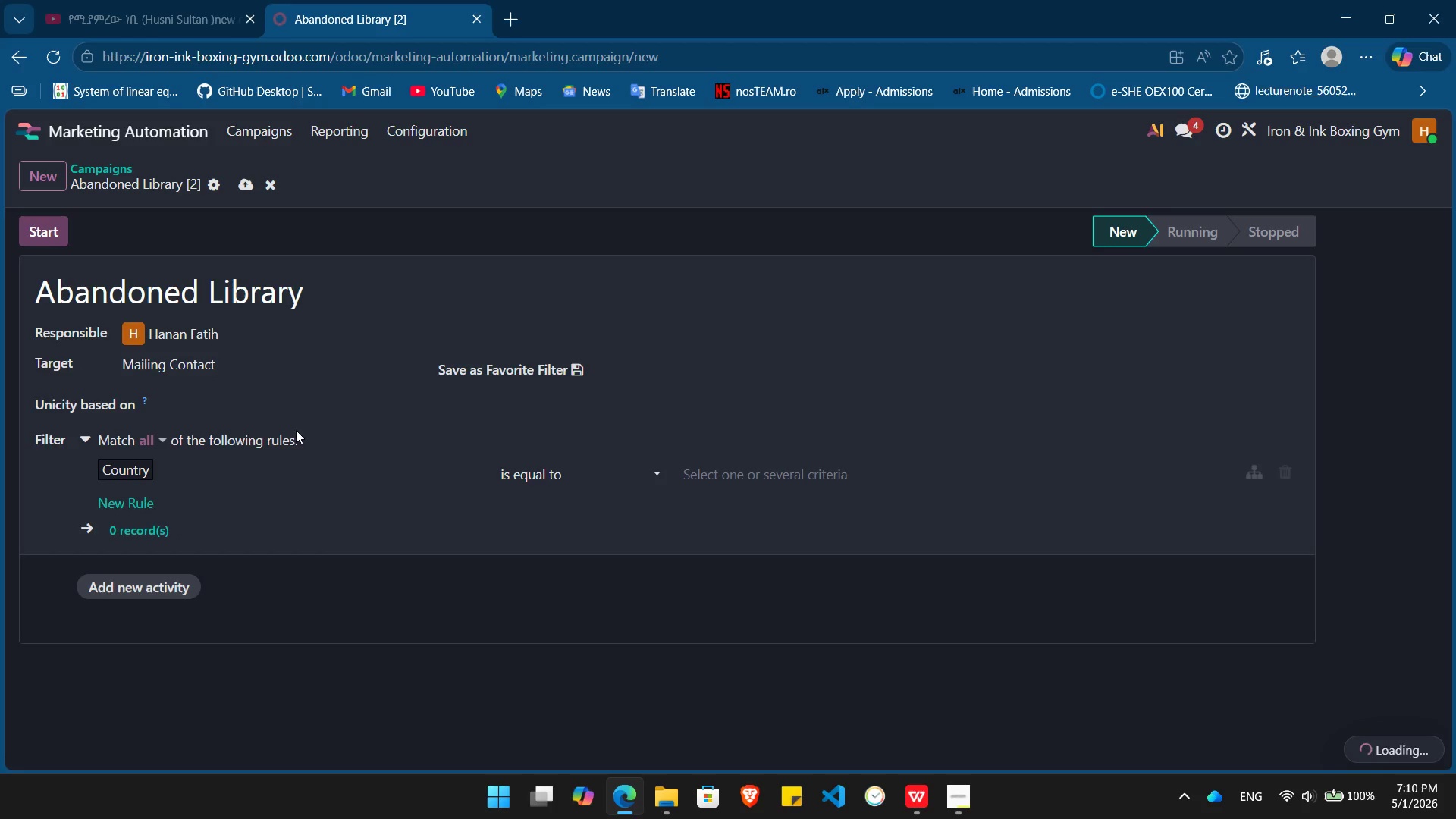 
left_click([190, 473])
 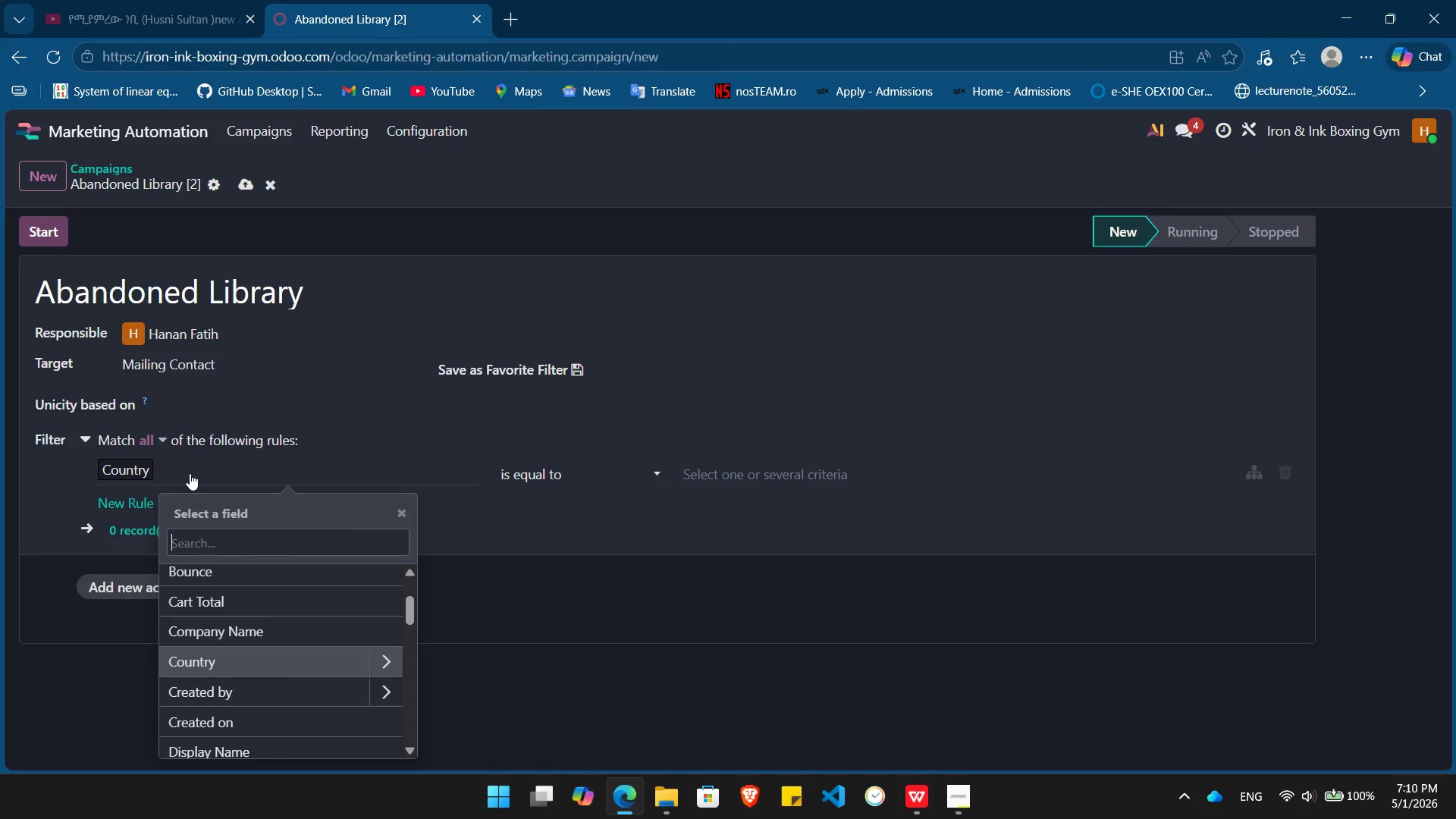 
wait(34.3)
 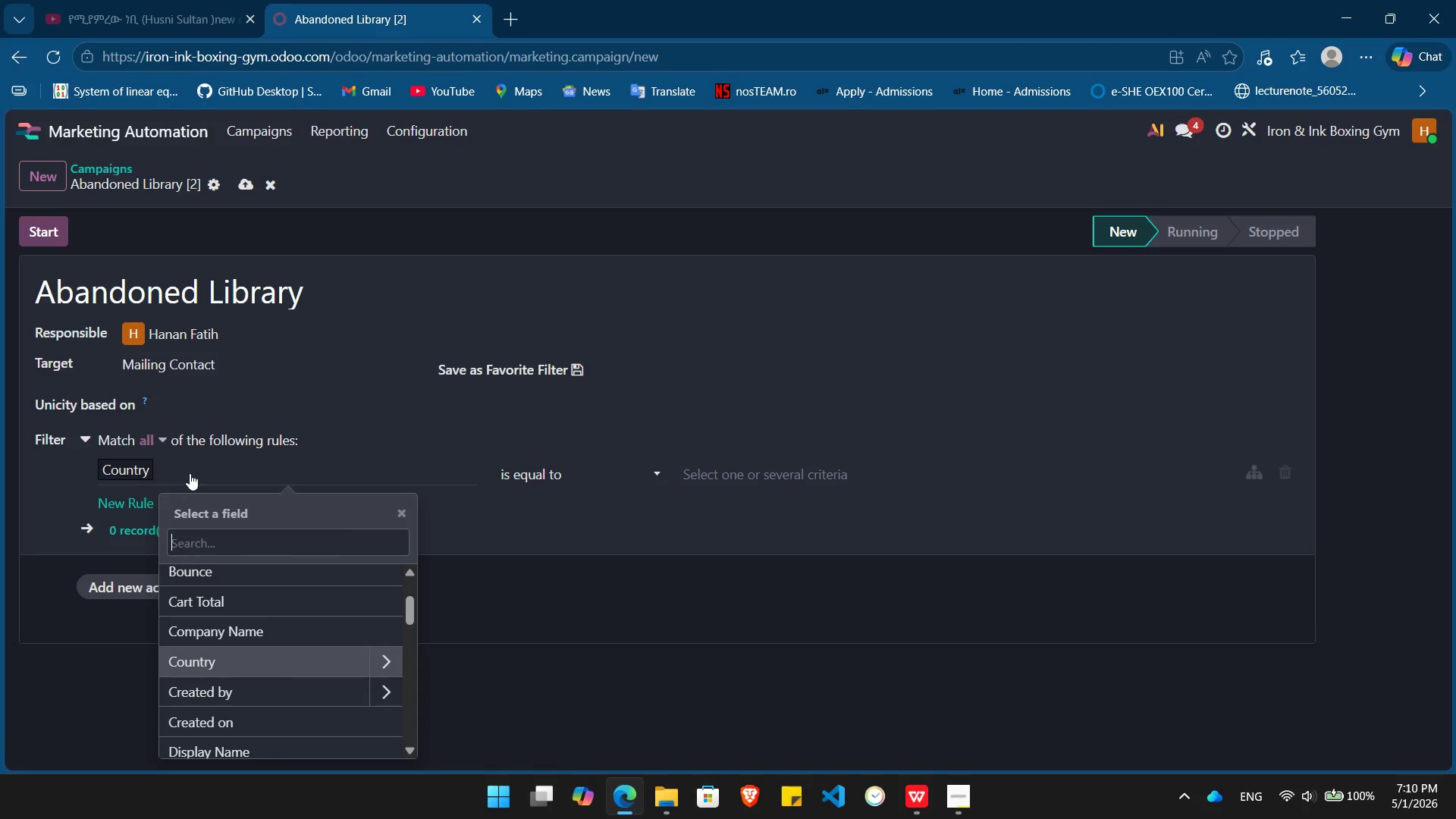 
key(Alt+Tab)
 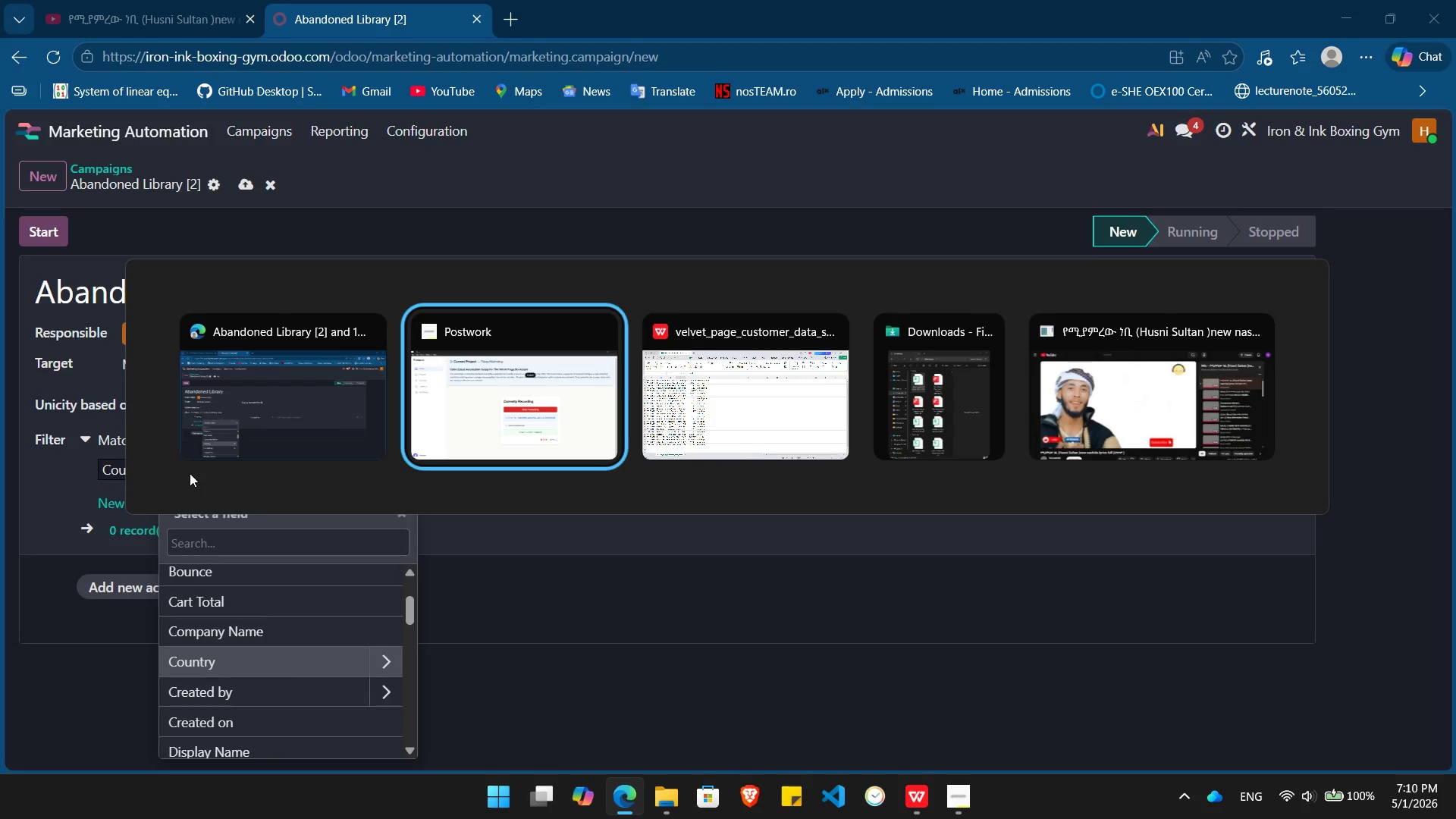 
key(Alt+Tab)
 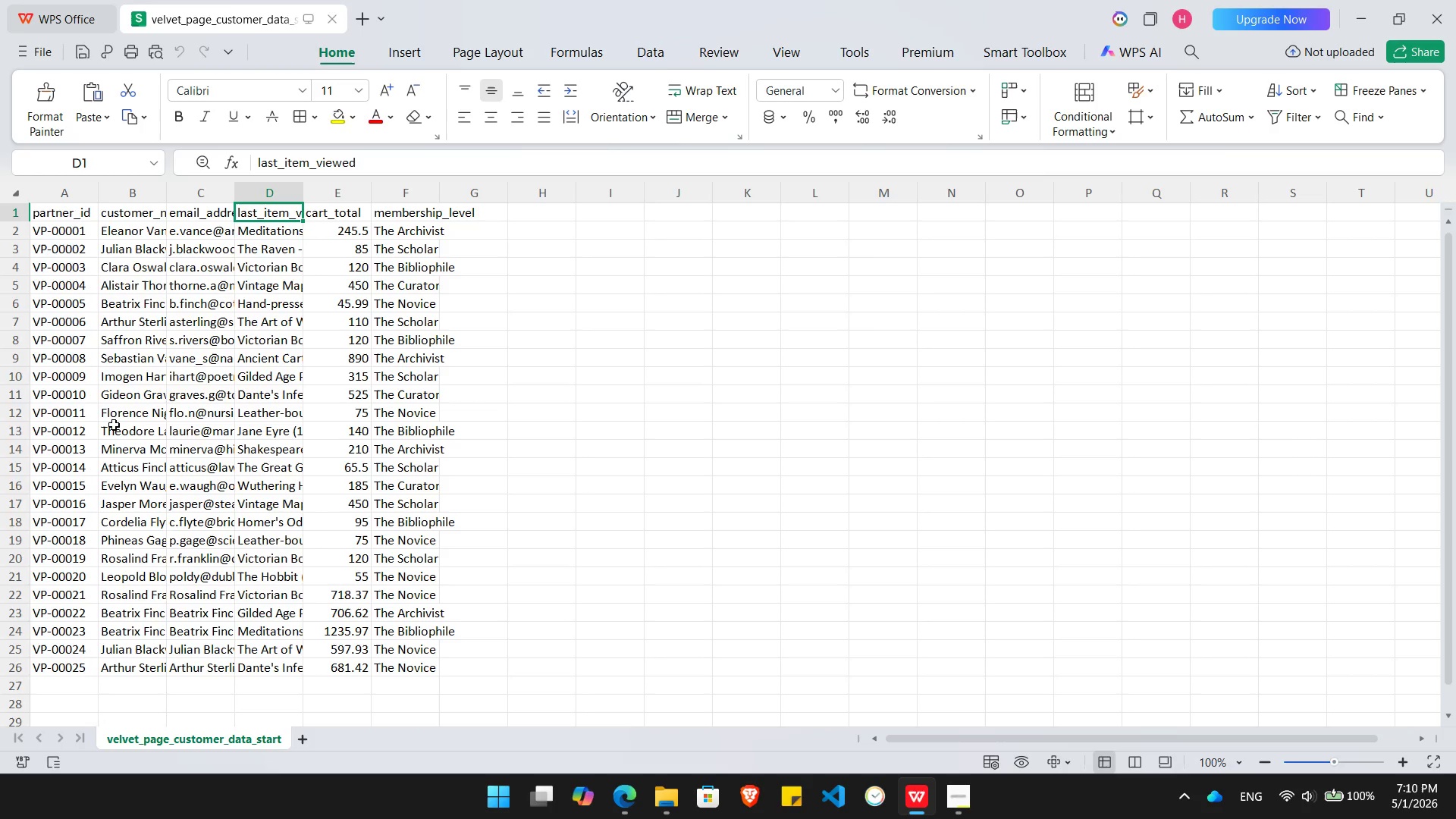 
hold_key(key=AltLeft, duration=0.41)
 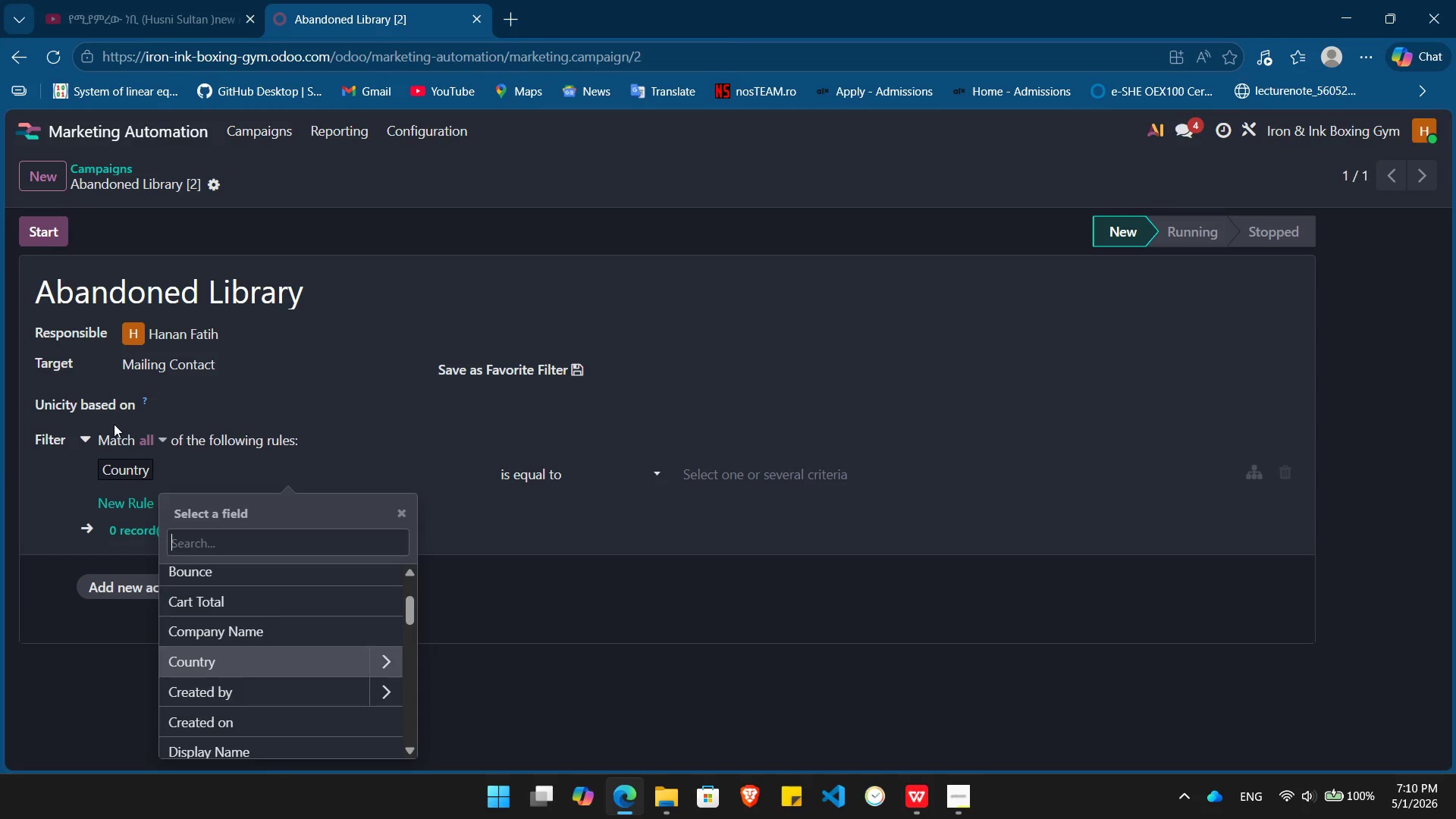 
key(Tab)
type(last)
 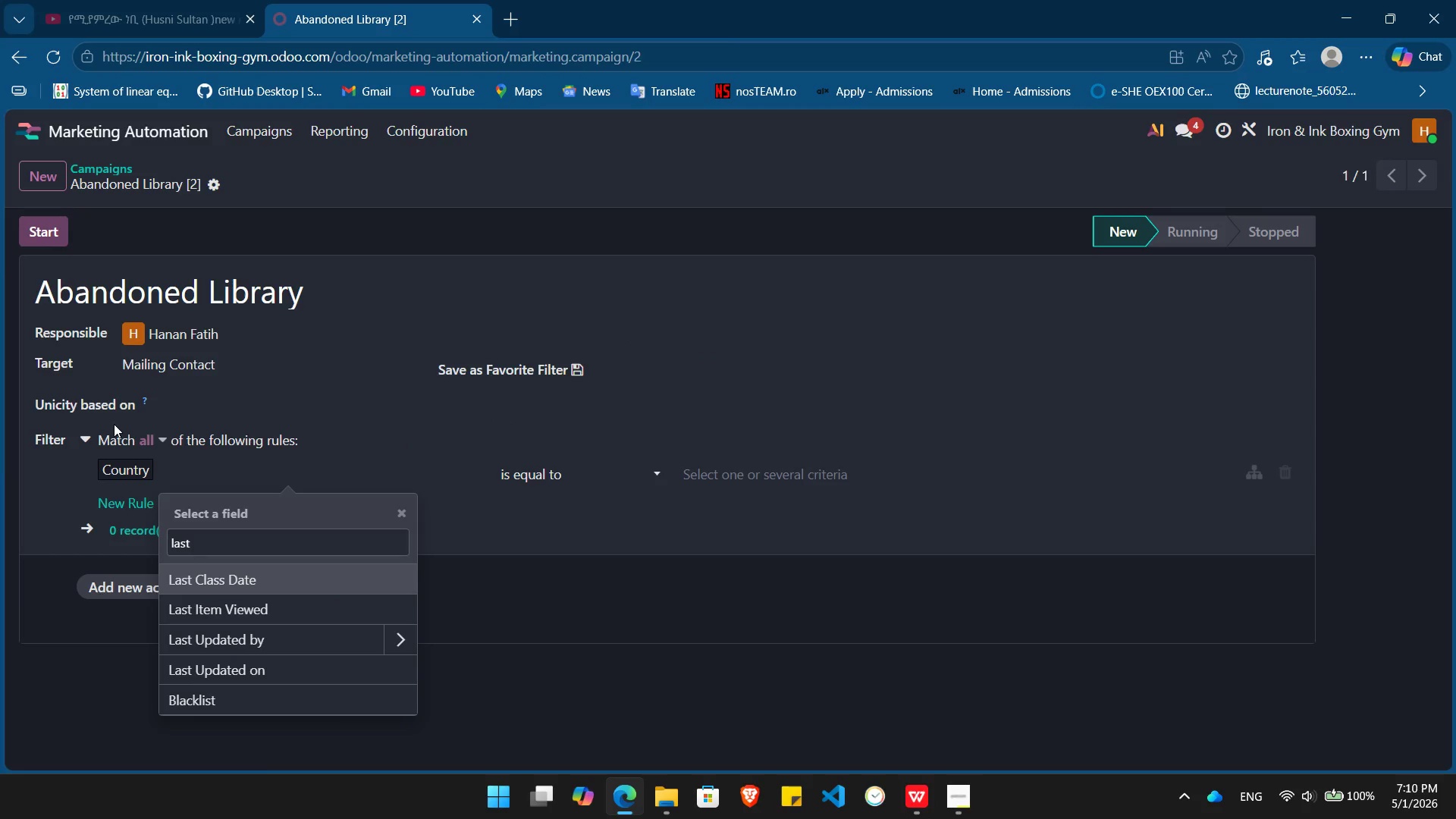 
key(ArrowDown)
 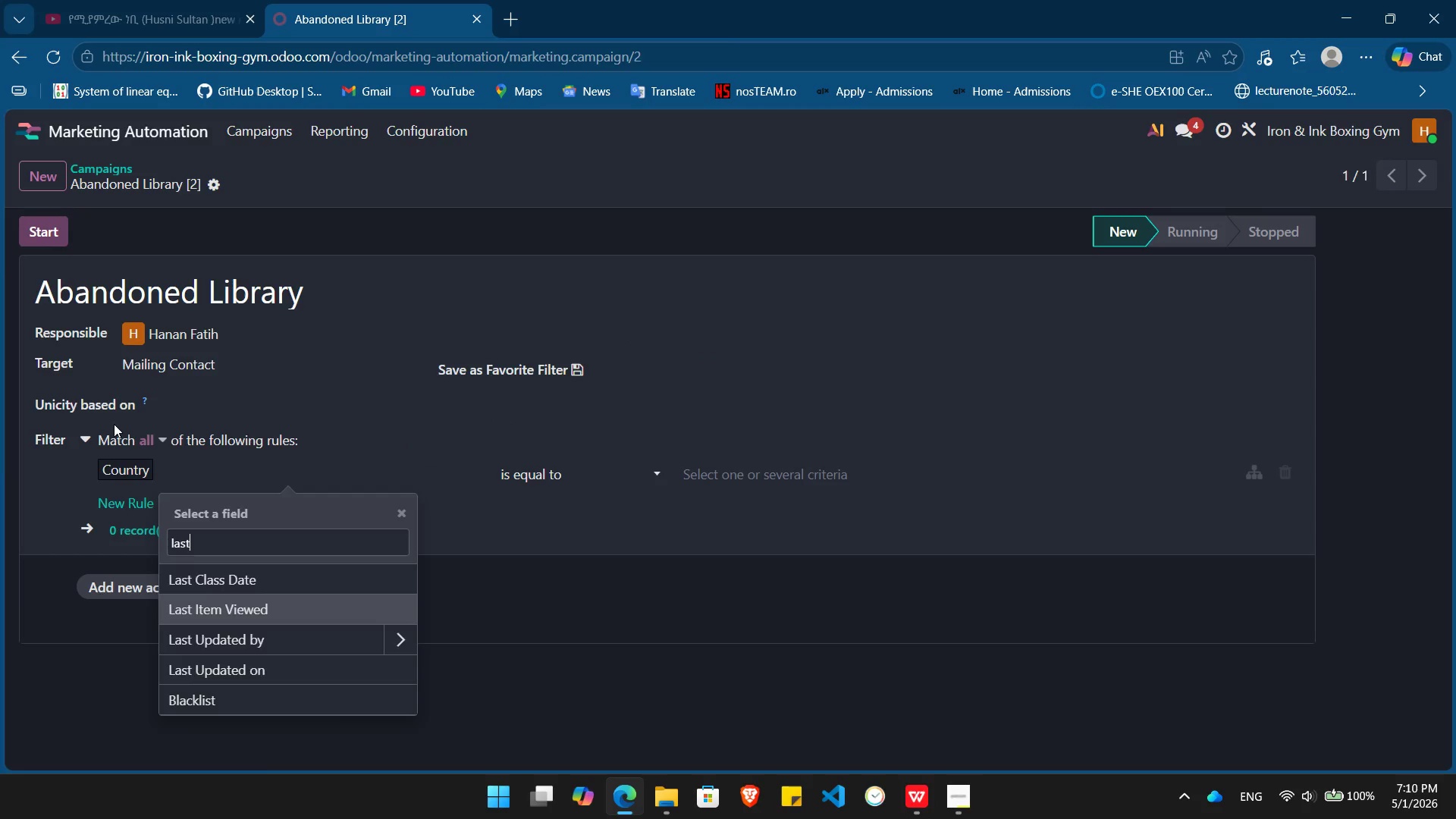 
key(Enter)
 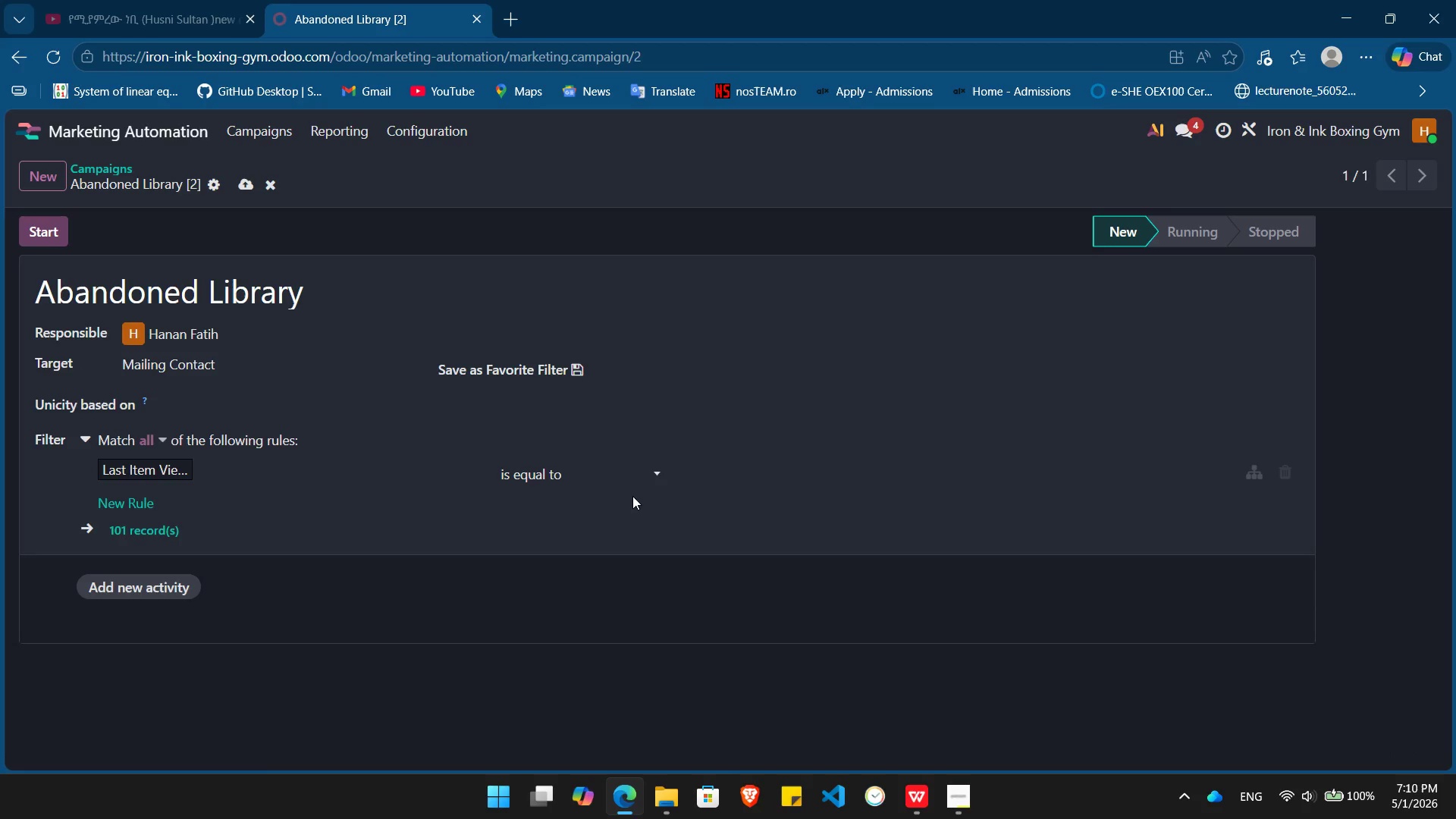 
left_click([620, 479])
 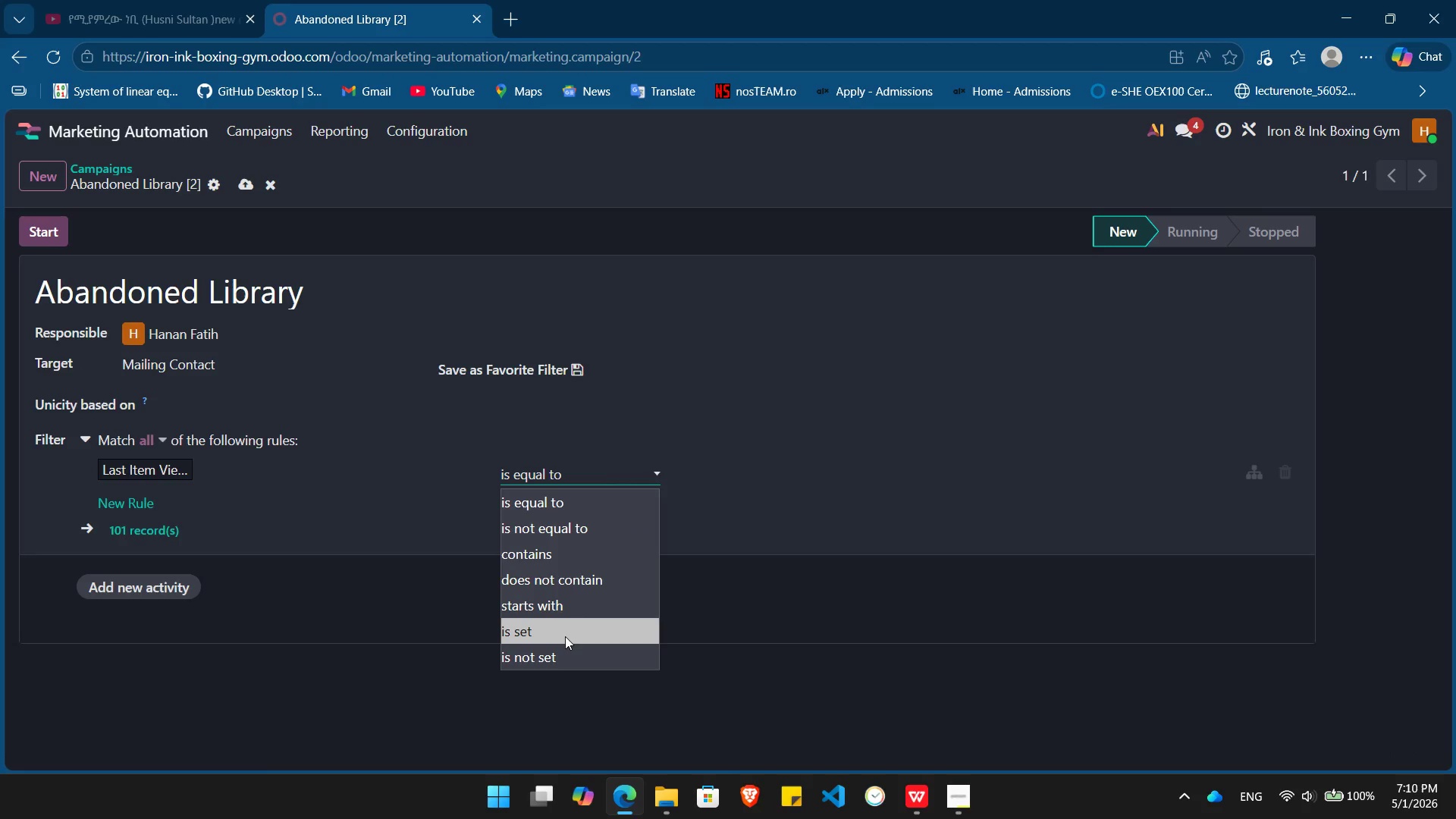 
left_click([563, 639])
 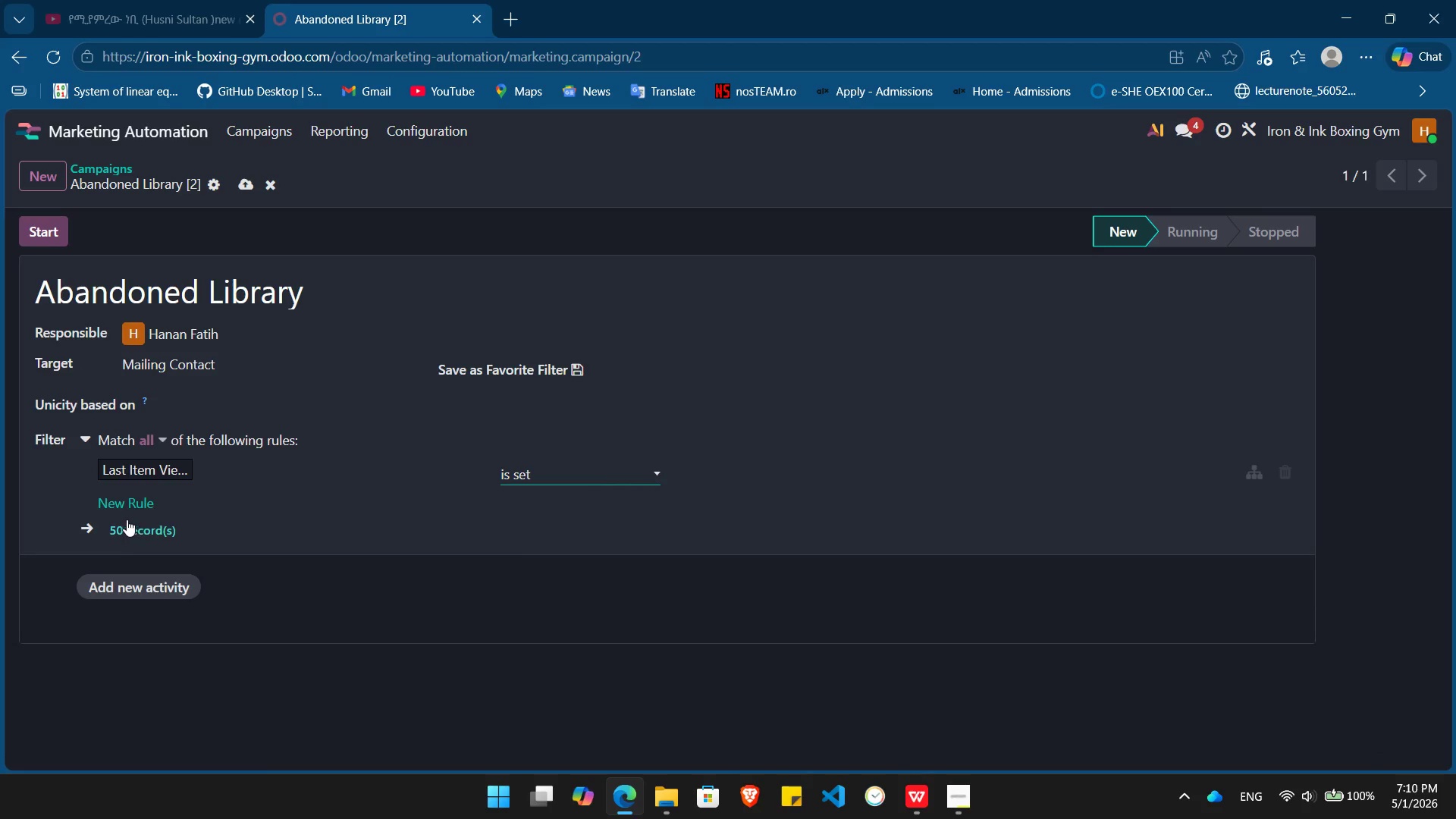 
left_click([160, 525])
 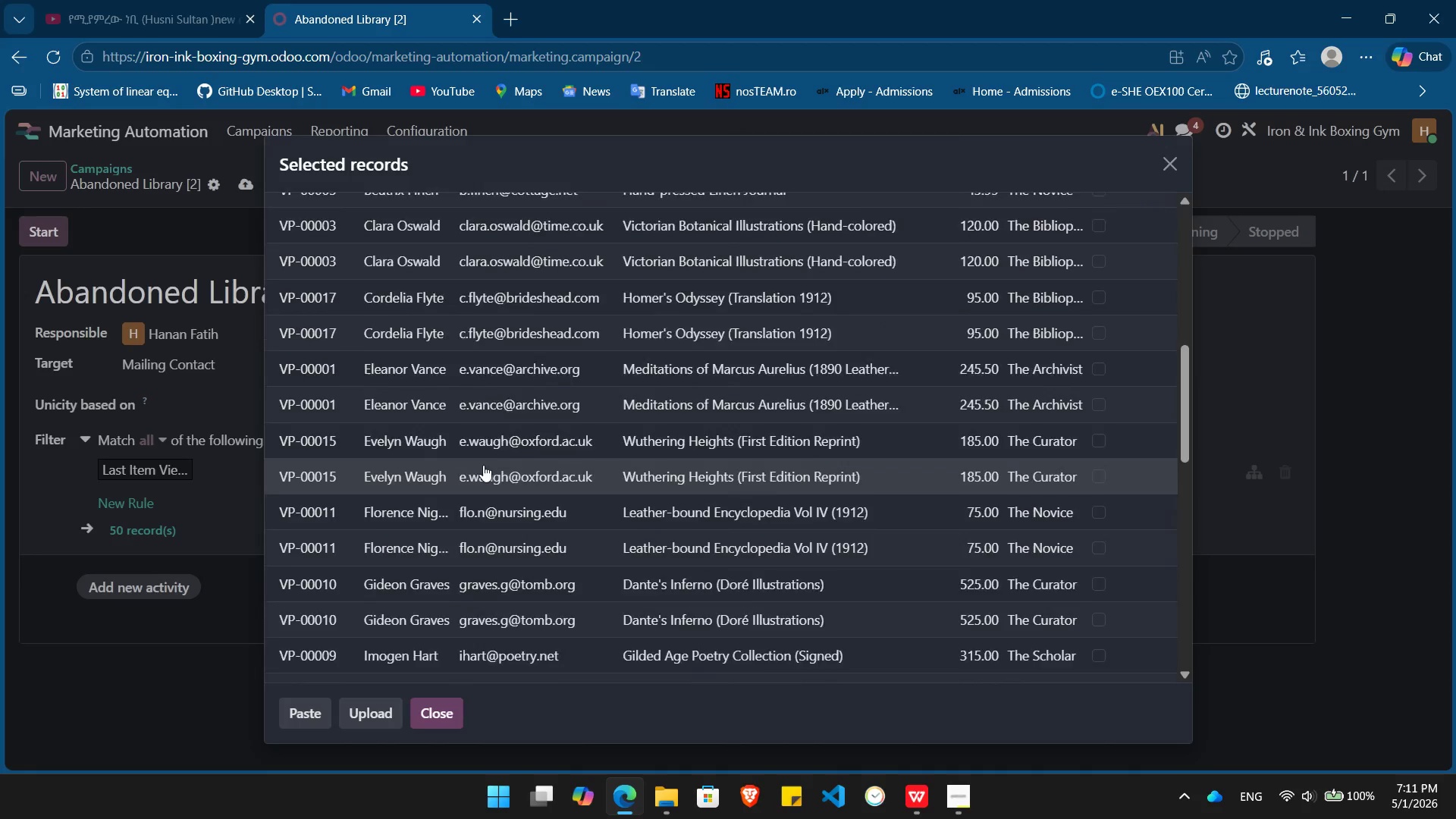 
wait(11.06)
 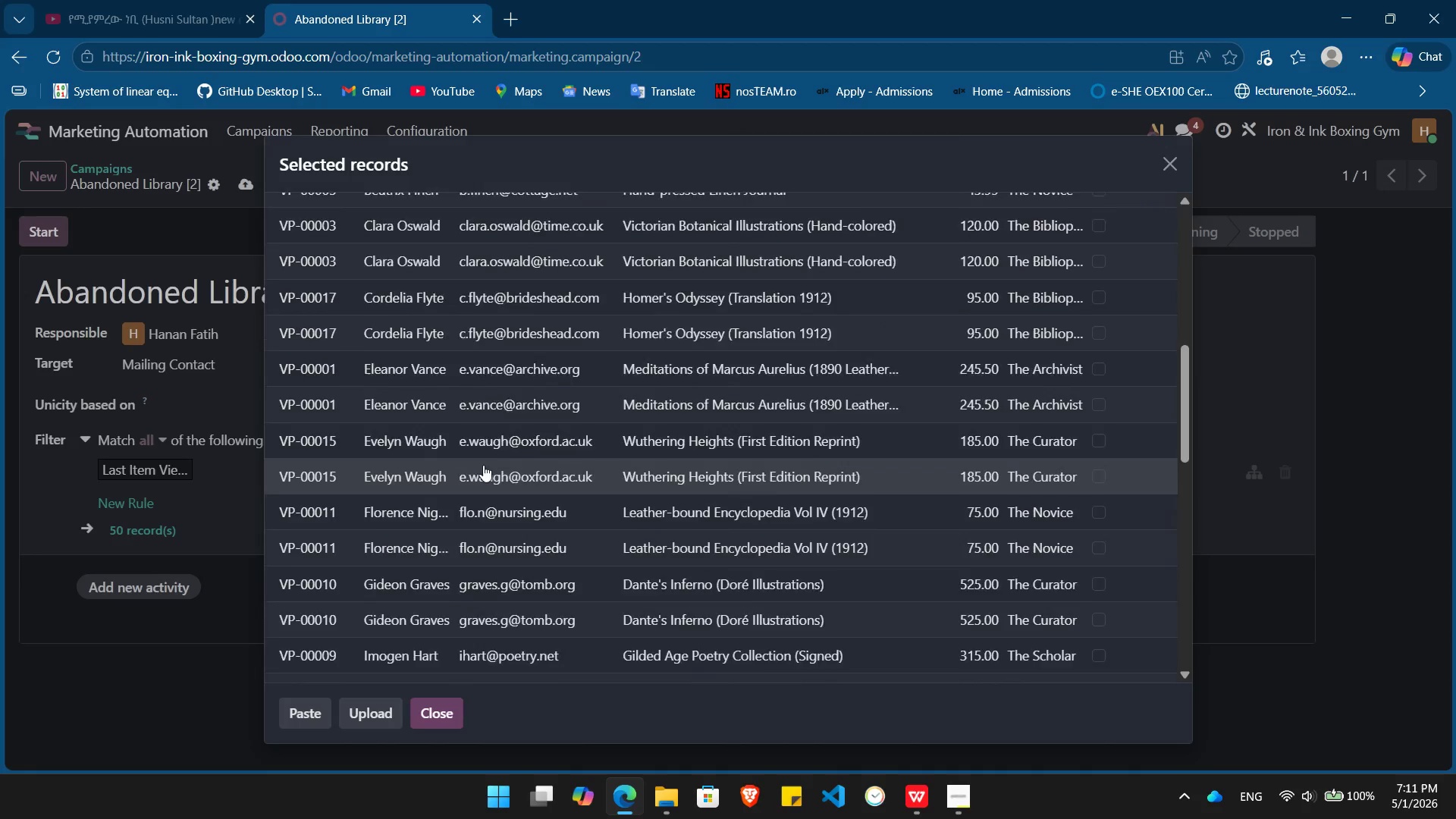 
left_click([439, 713])
 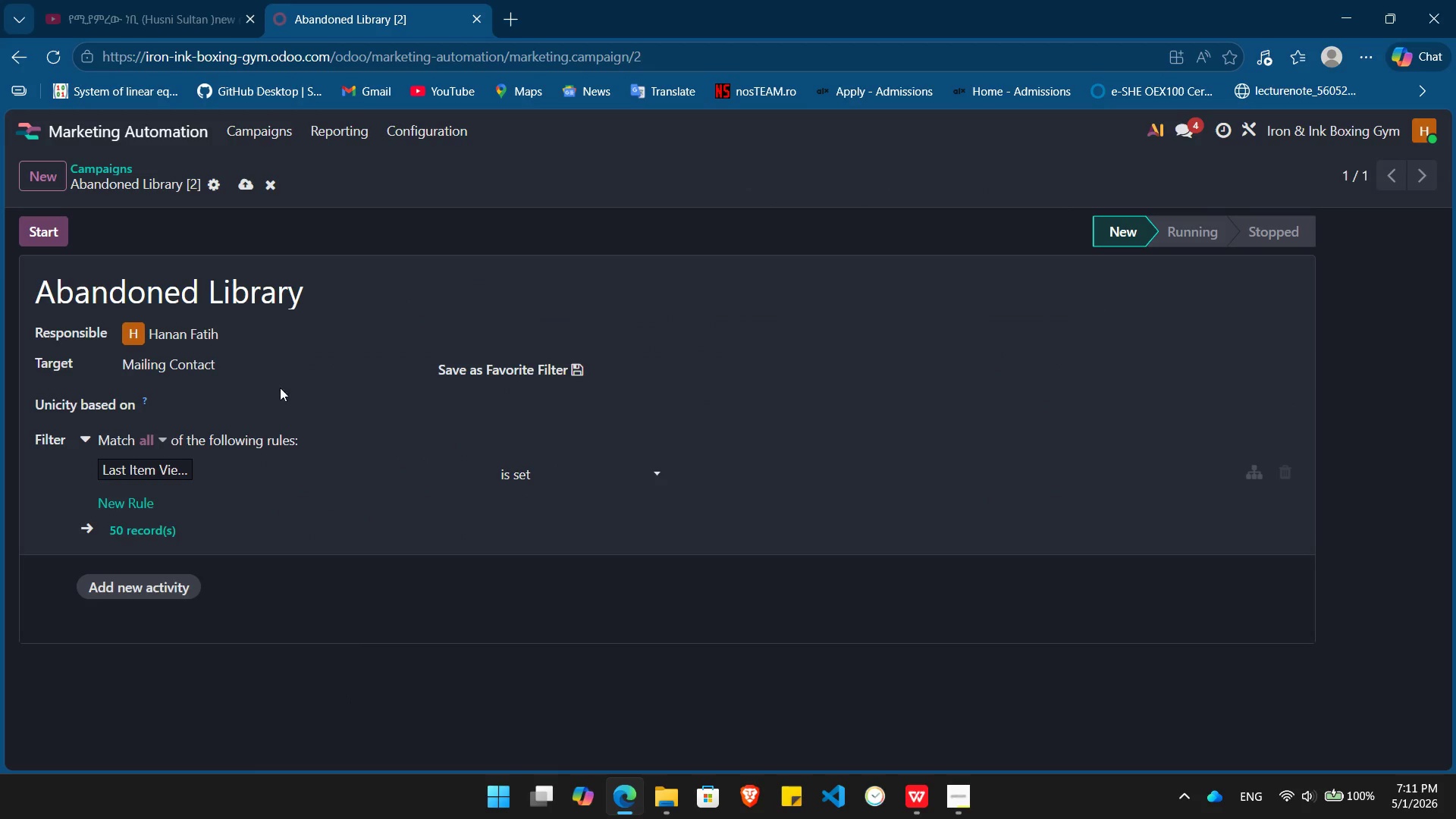 
left_click([273, 400])
 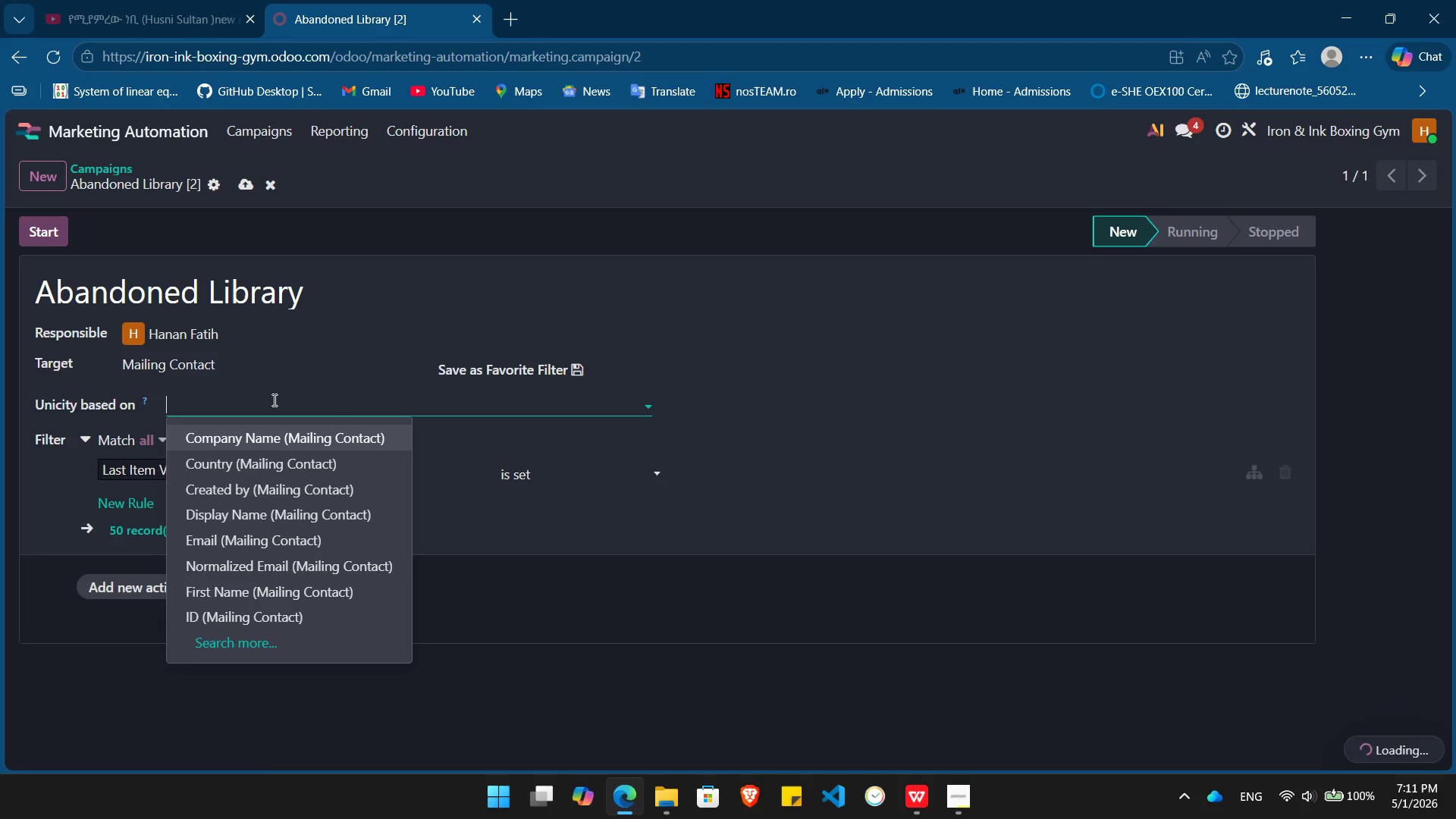 
type(par)
 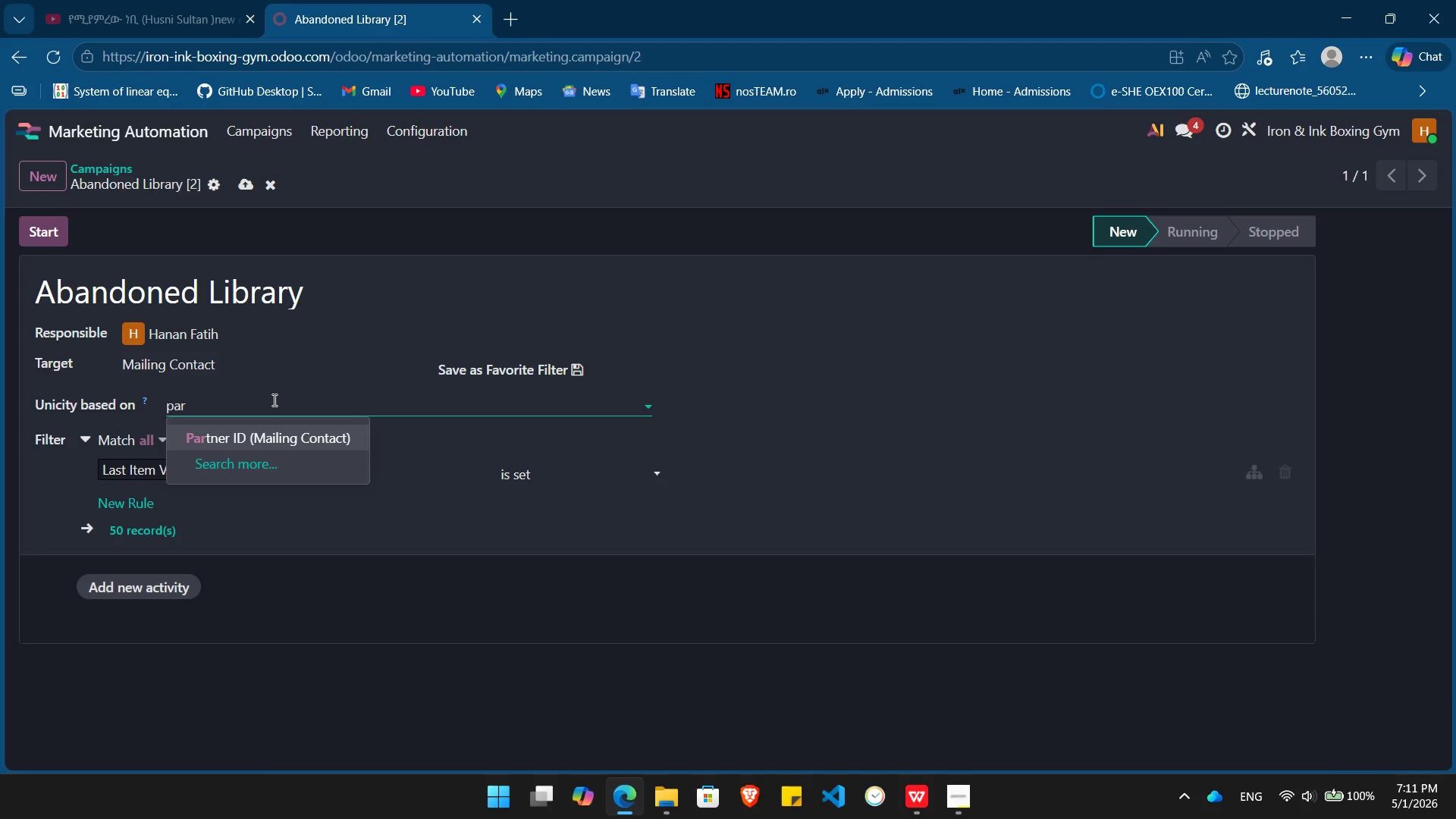 
key(Enter)
 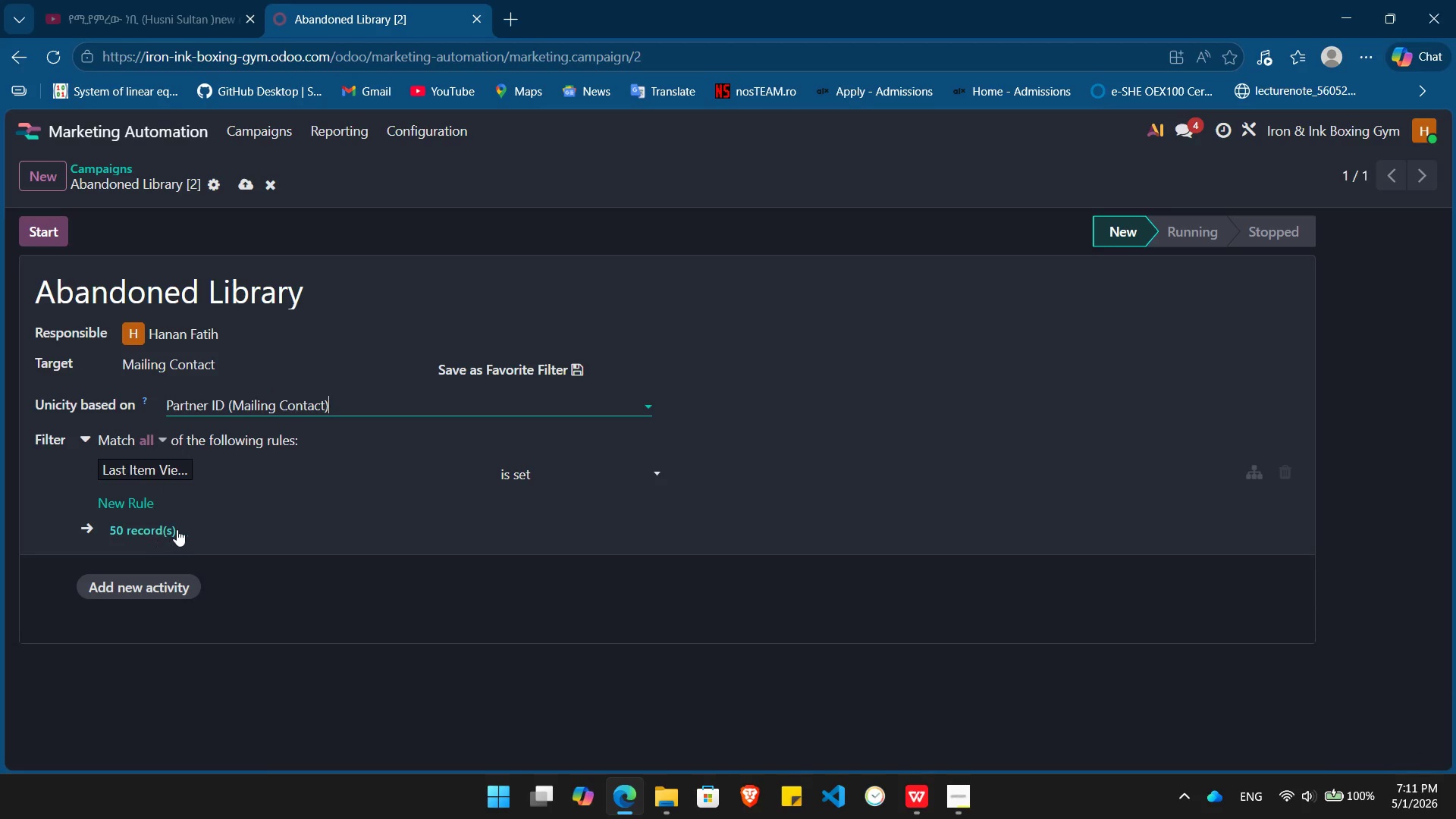 
wait(5.72)
 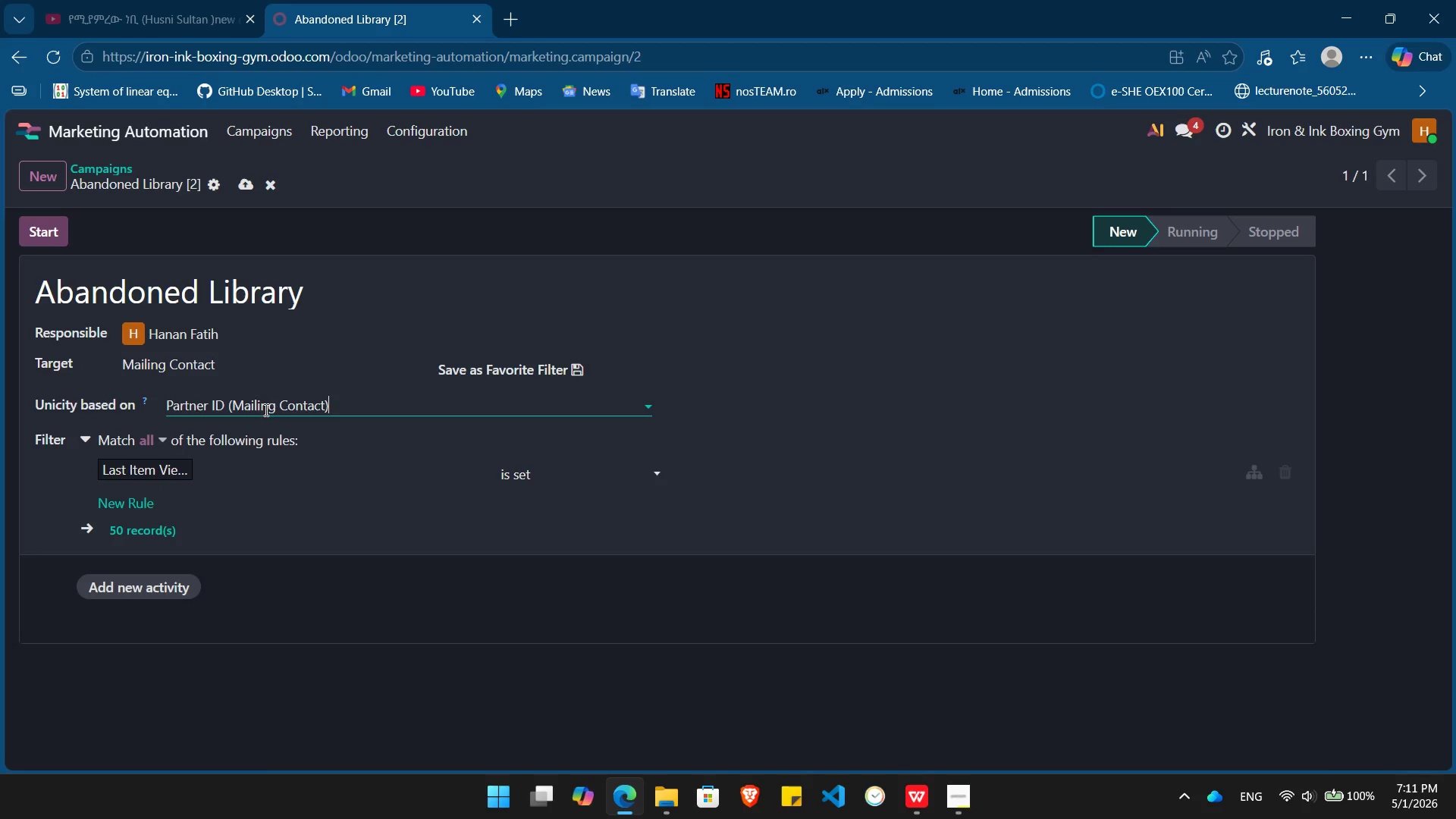 
left_click([82, 445])
 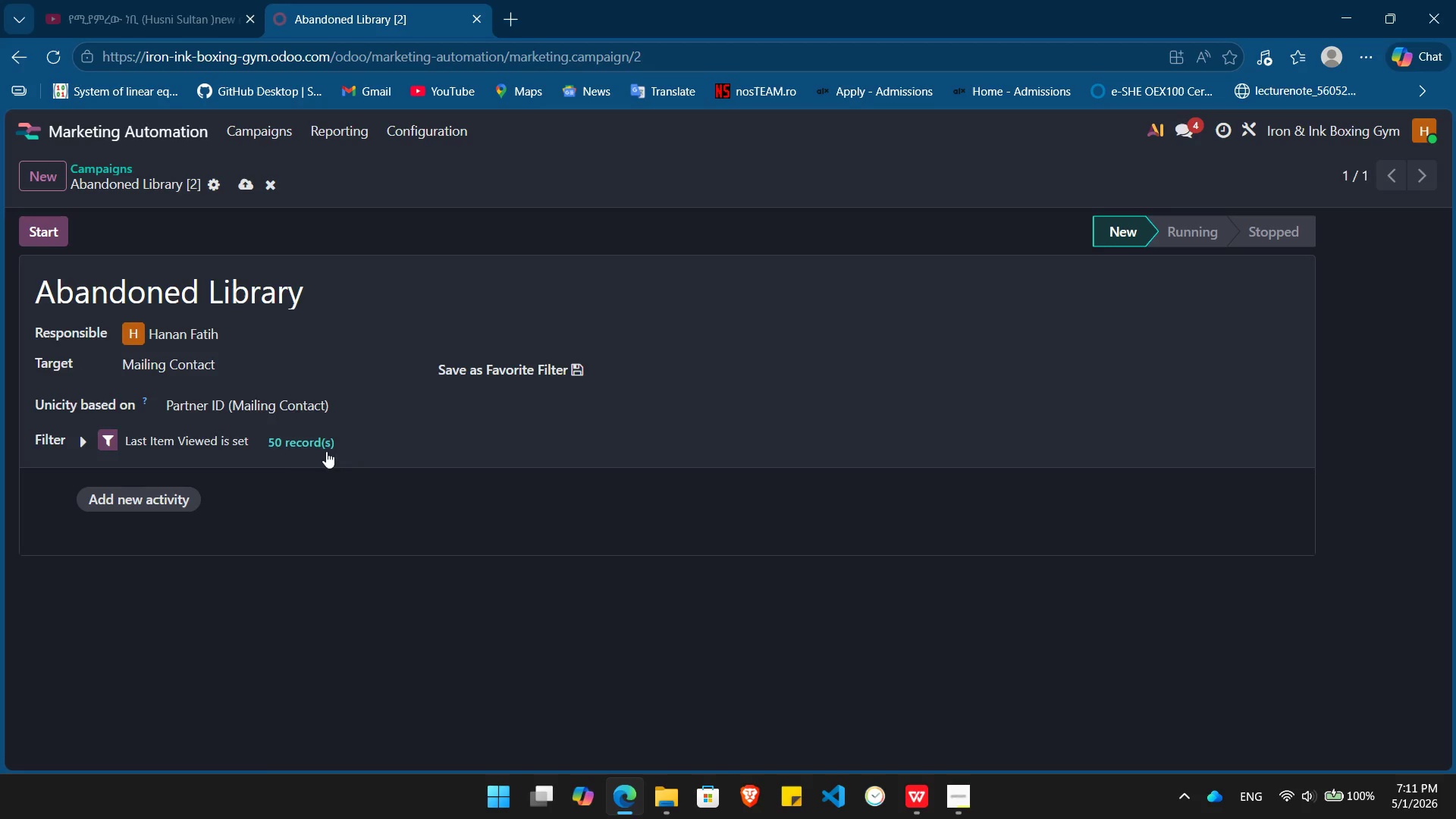 
left_click([303, 448])
 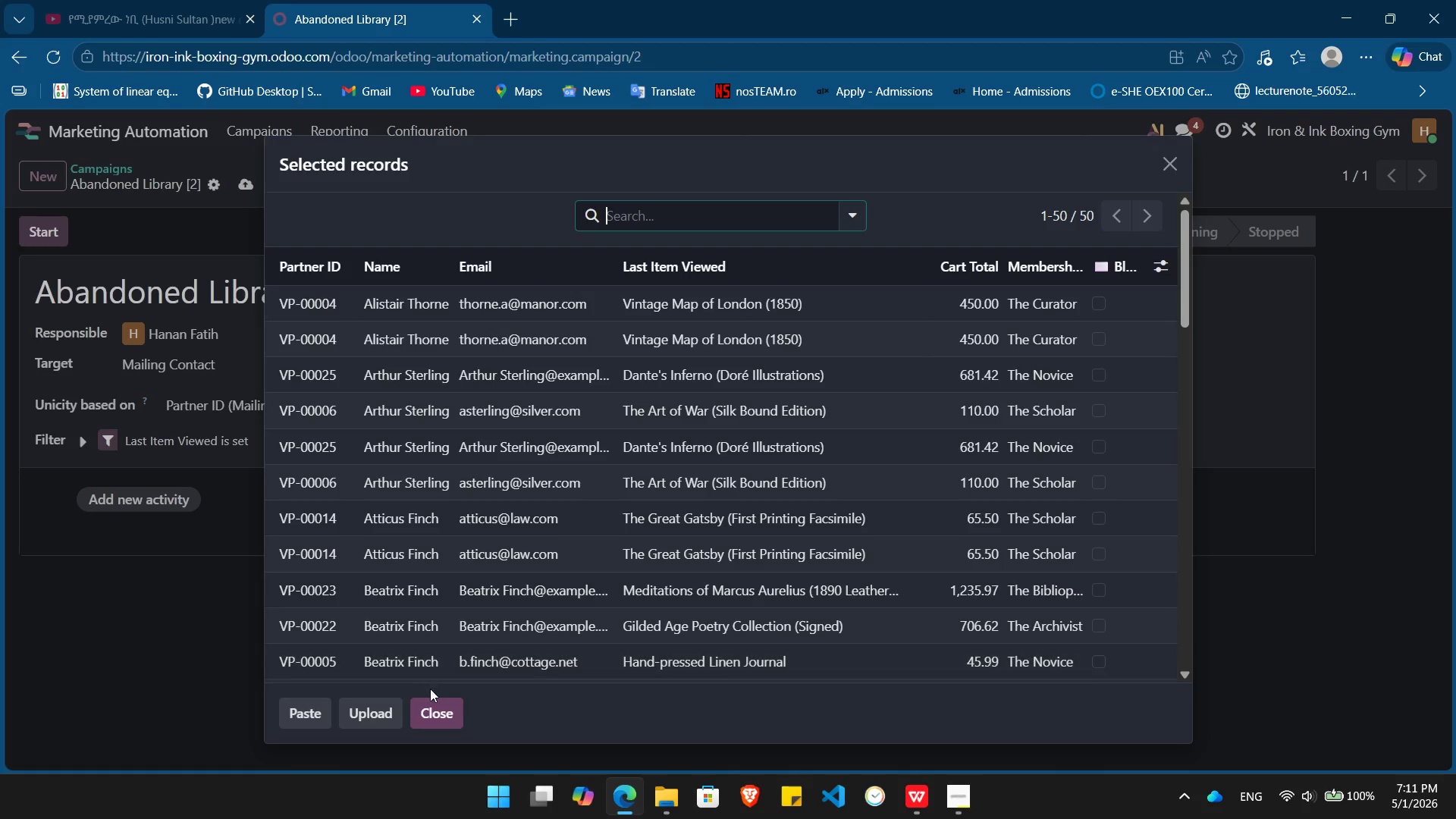 
left_click([438, 705])
 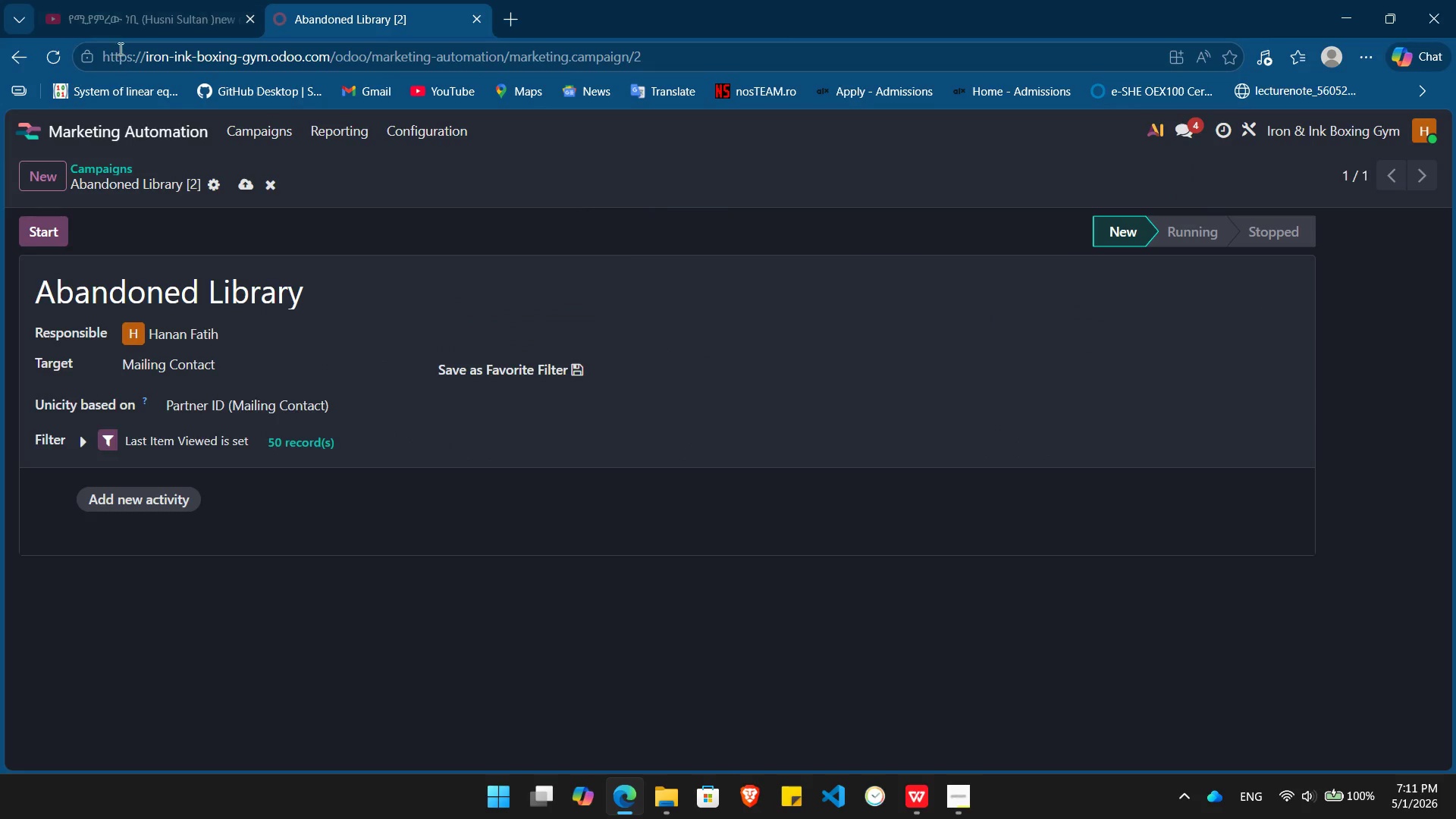 
left_click([174, 55])
 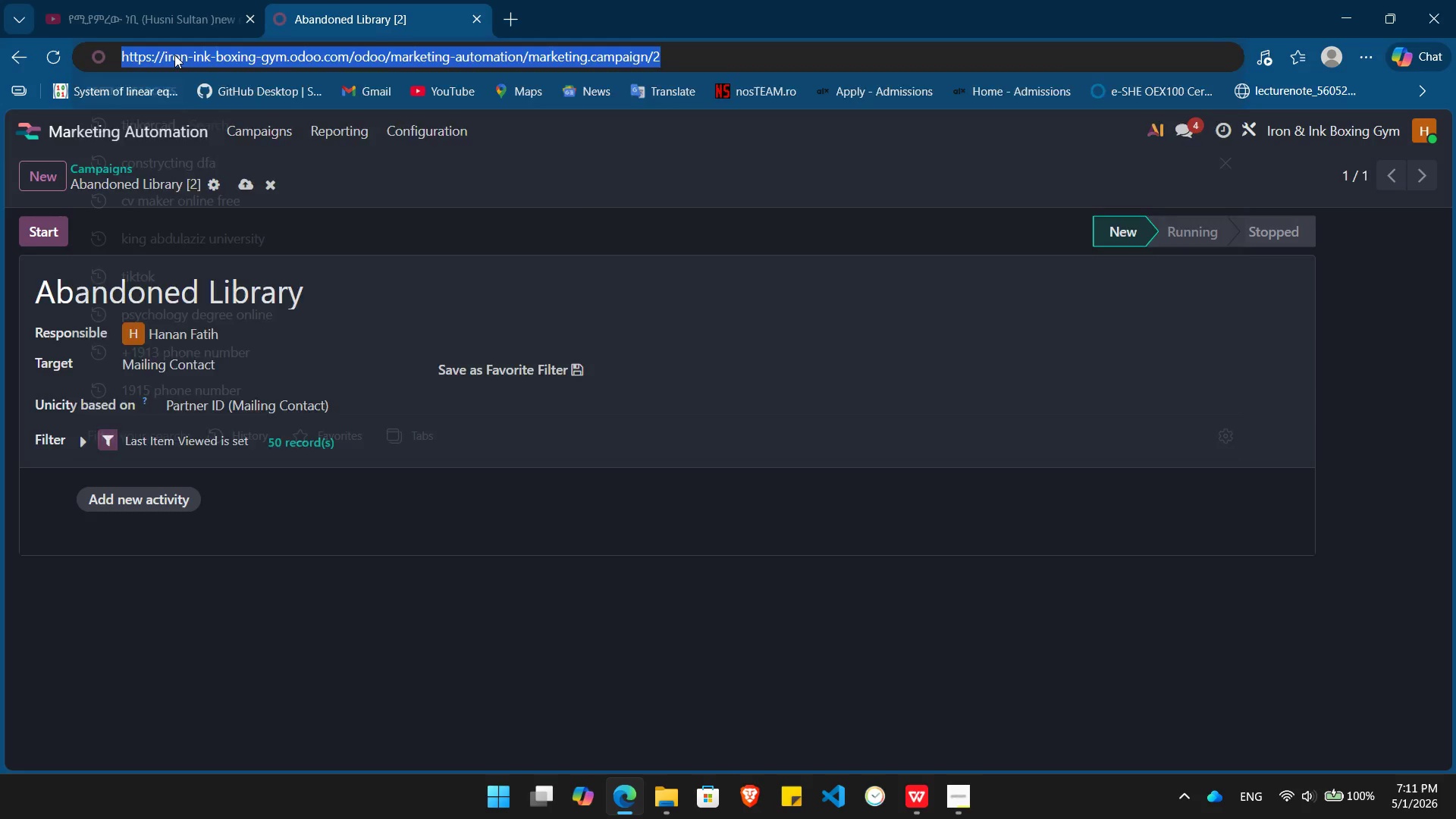 
type(oc)
key(Backspace)
key(Backspace)
type(d)
 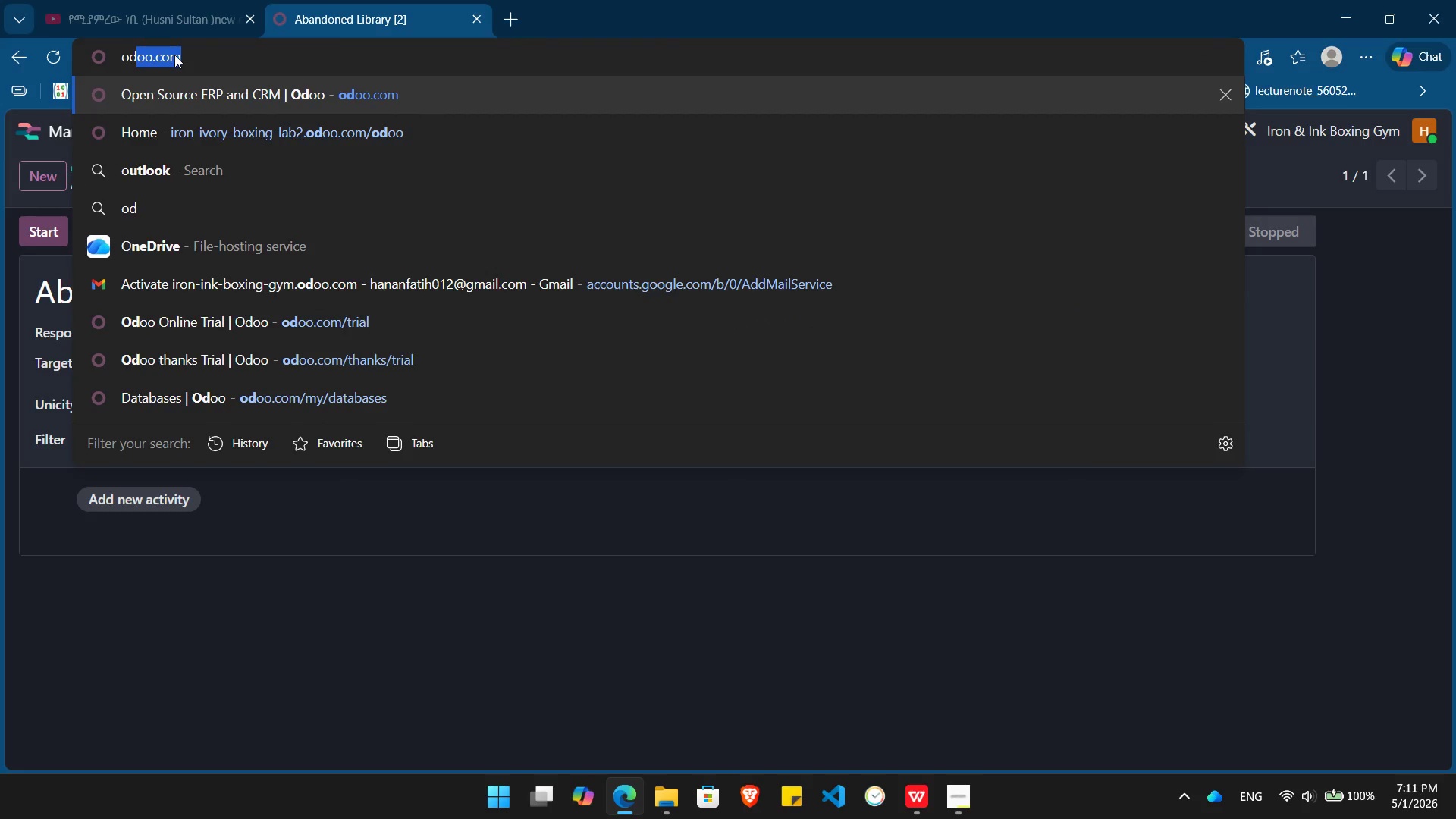 
key(Enter)
 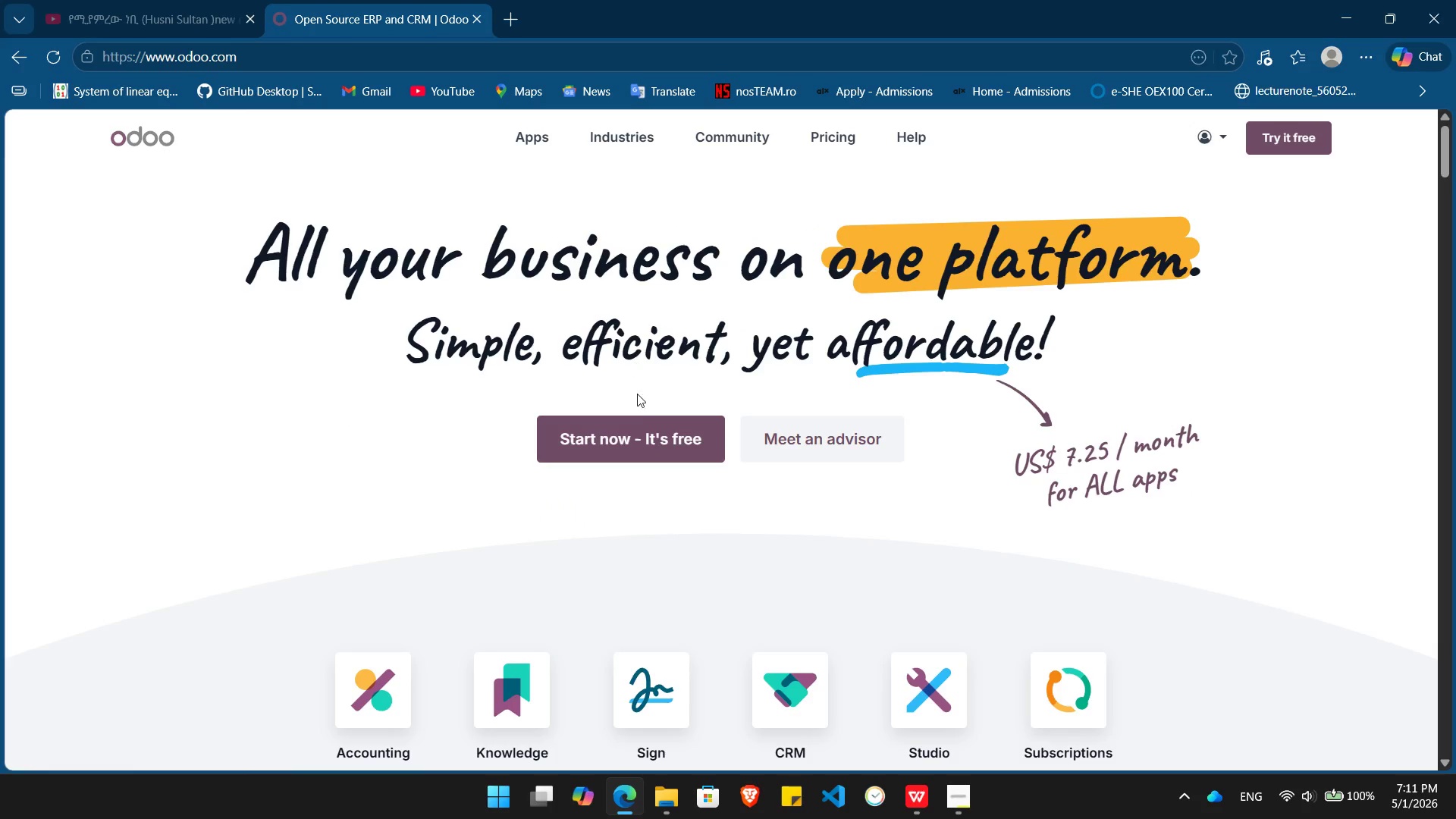 
left_click([633, 435])
 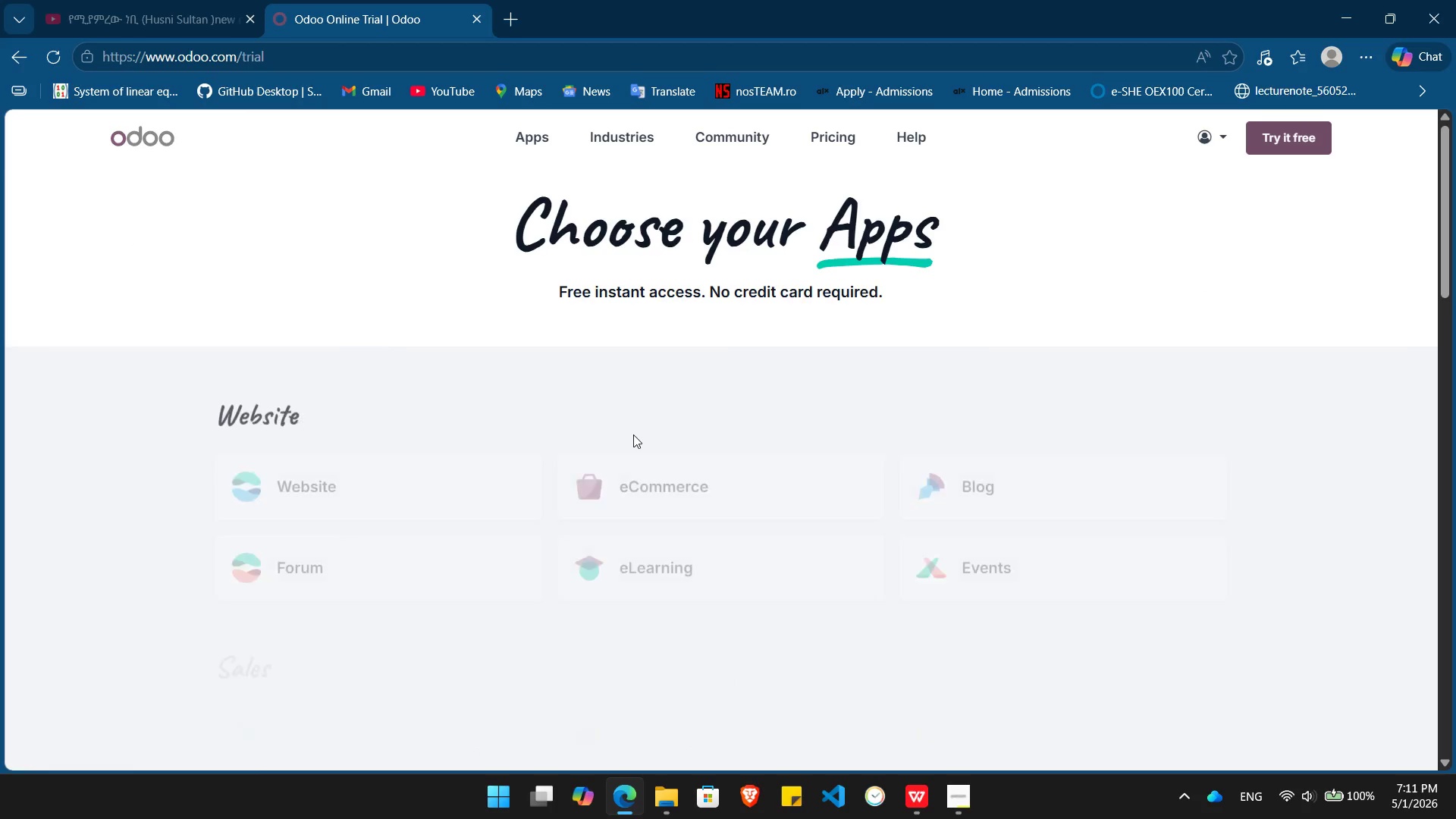 
mouse_move([425, 617])
 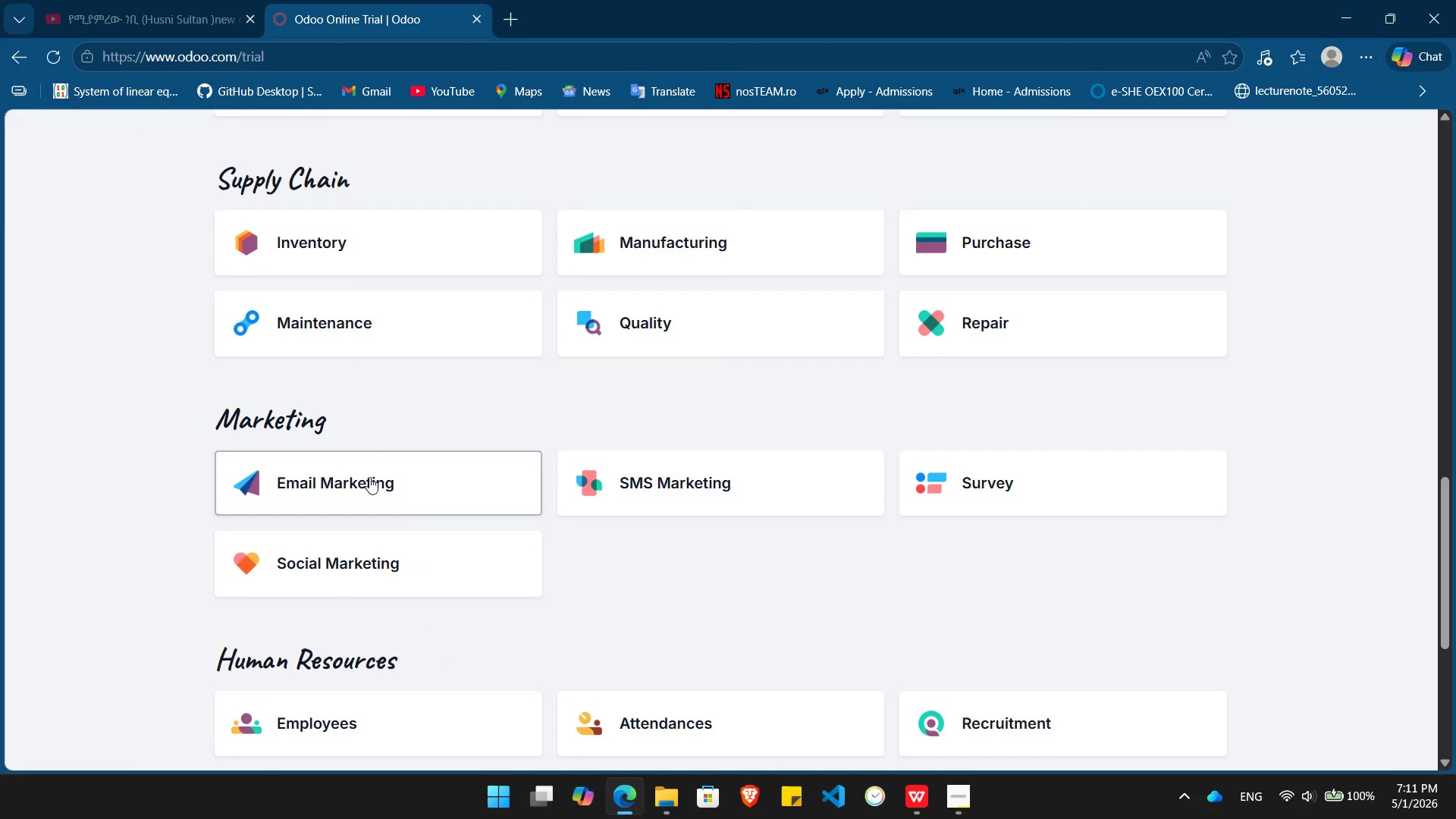 
left_click([369, 477])
 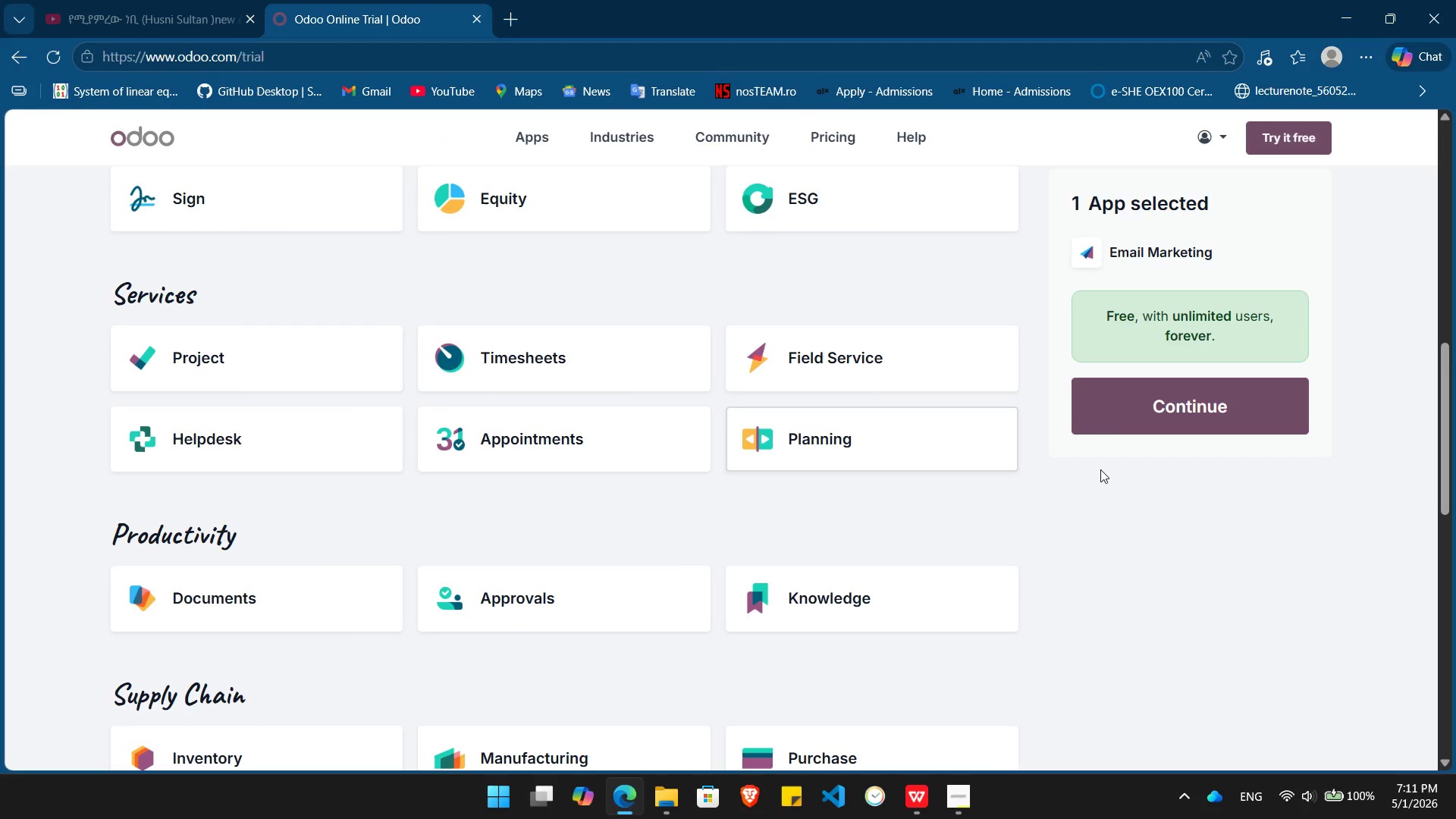 
left_click([1134, 413])
 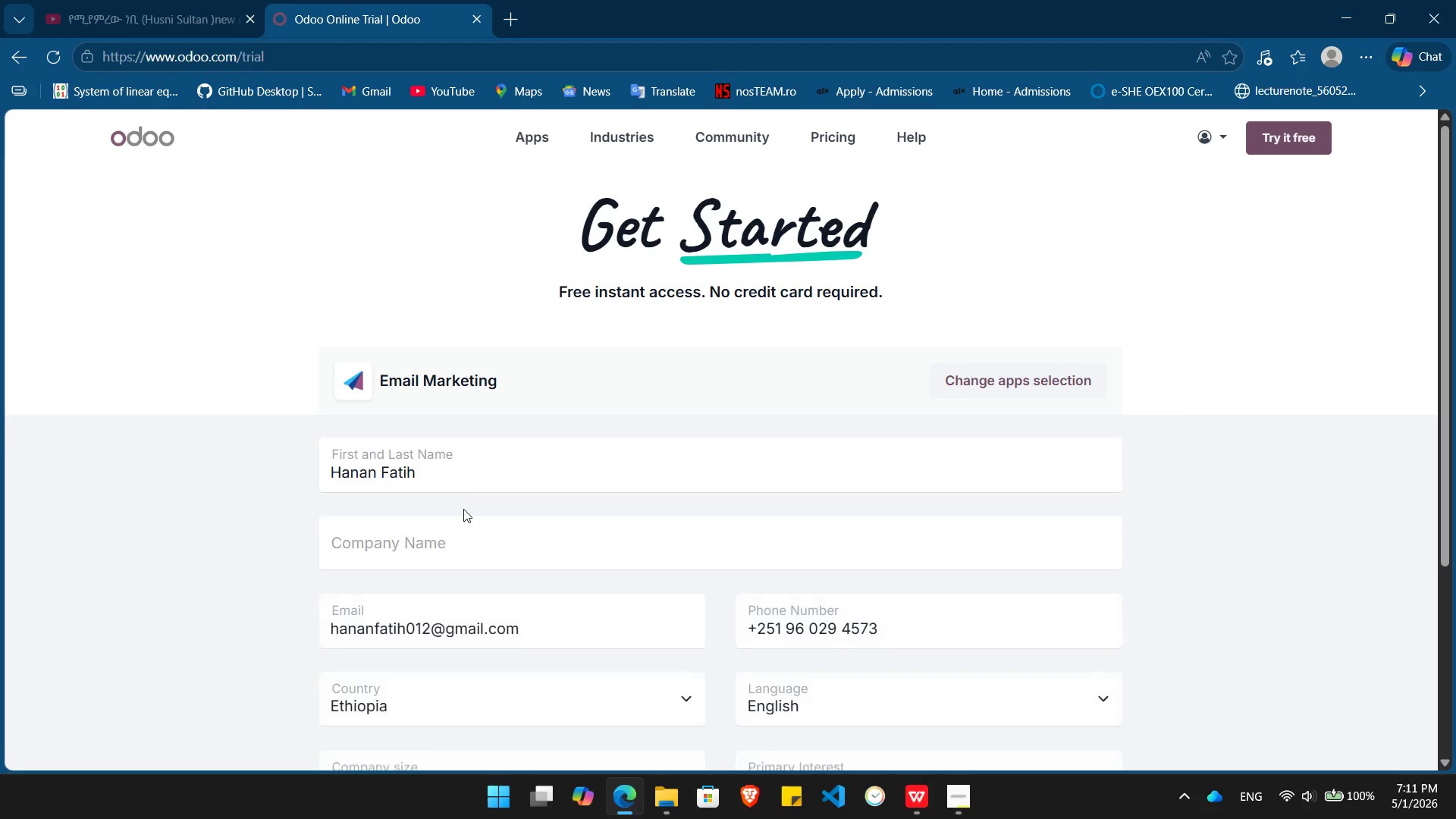 
left_click([460, 526])
 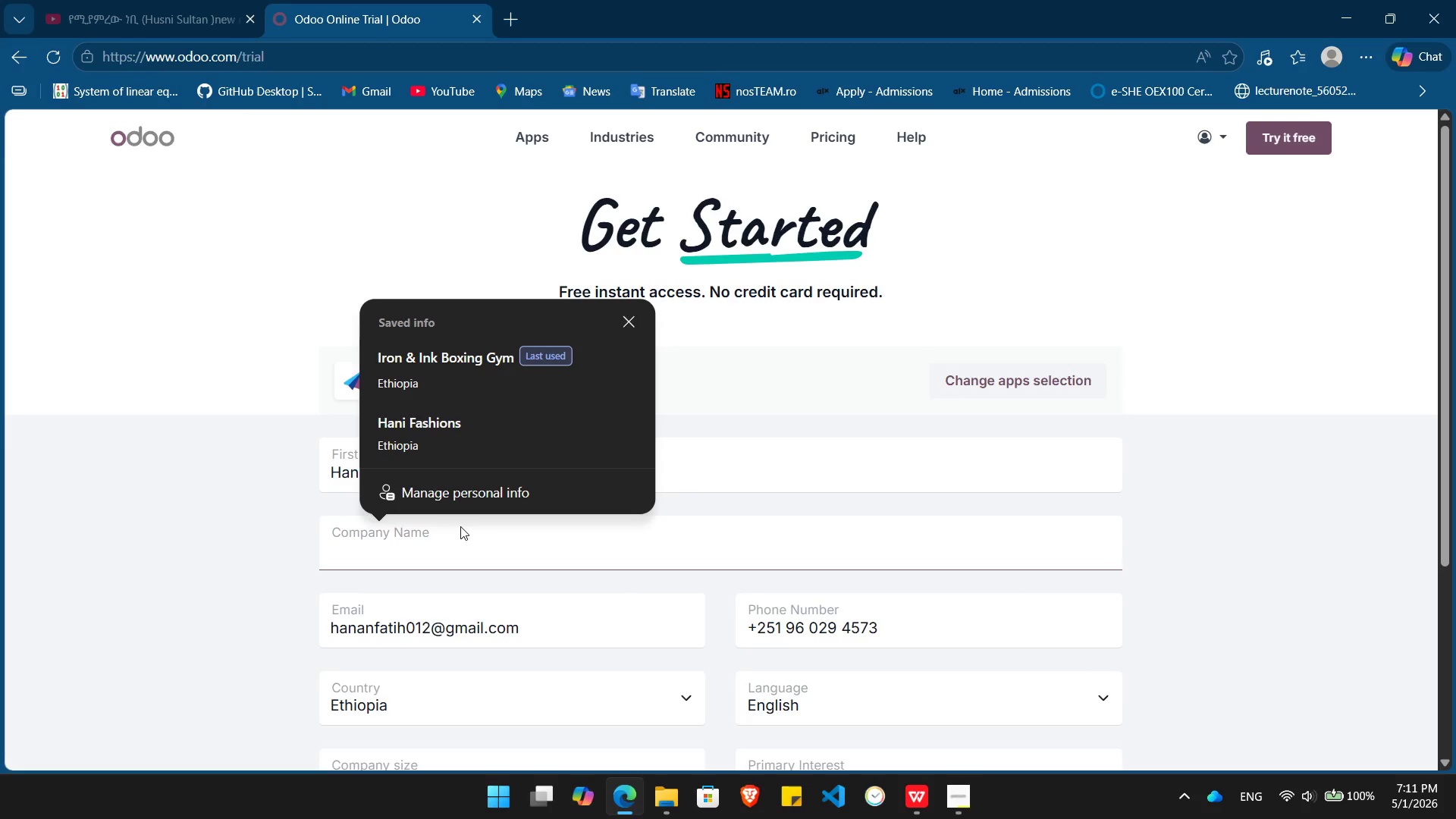 
key(Alt+Tab)
 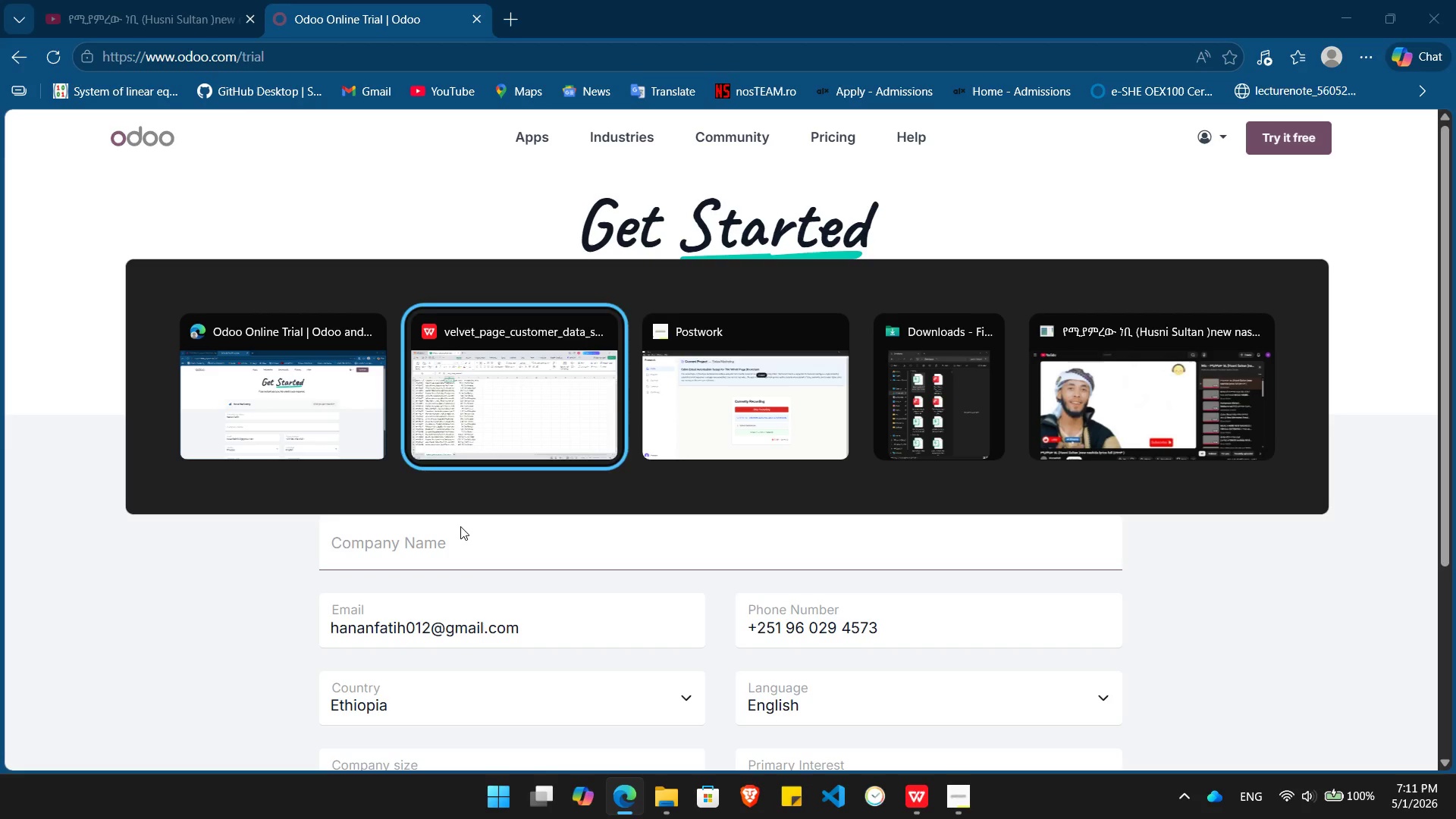 
key(Alt+Tab)